 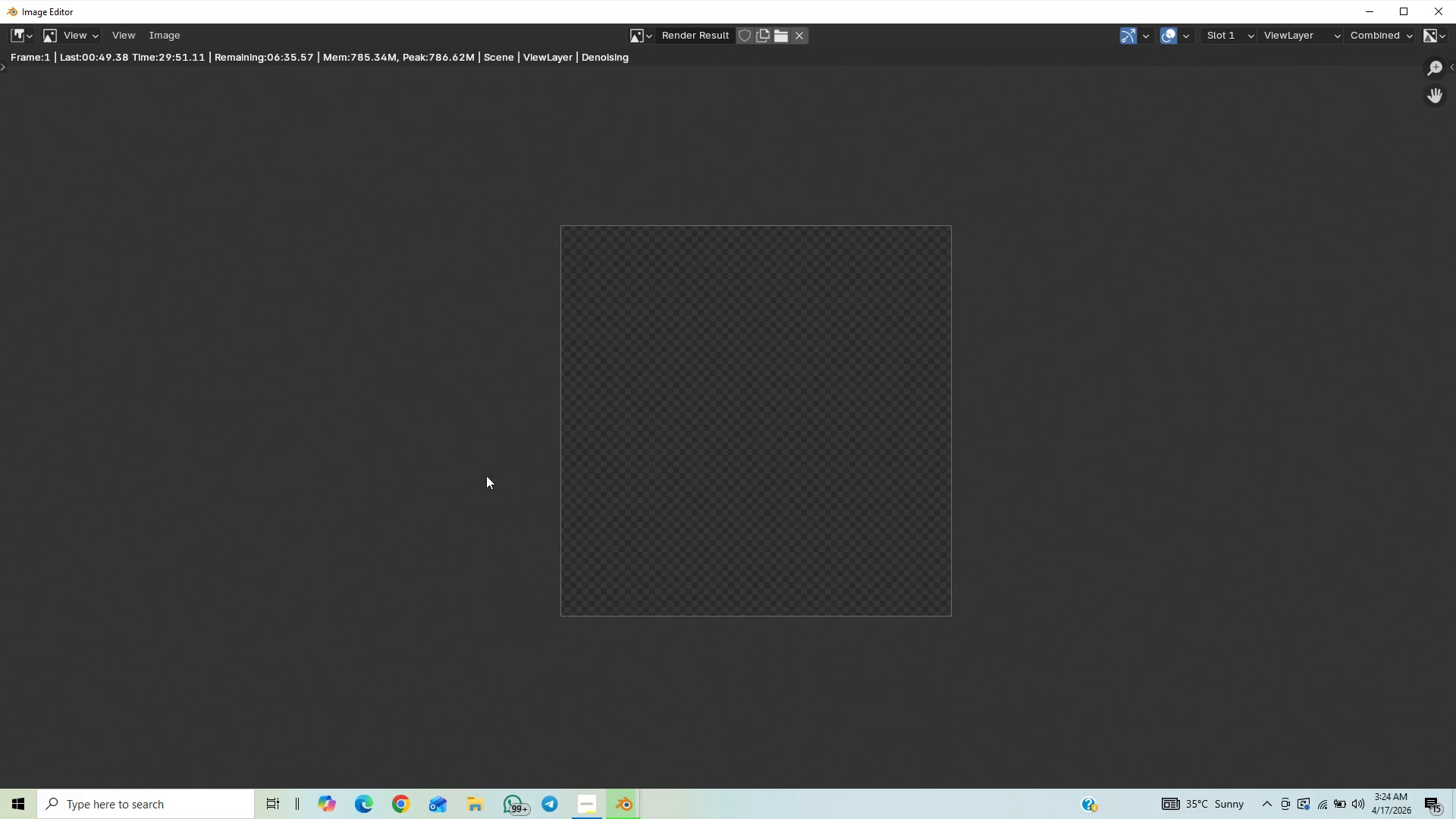 
scroll: coordinate [491, 473], scroll_direction: up, amount: 9.0
 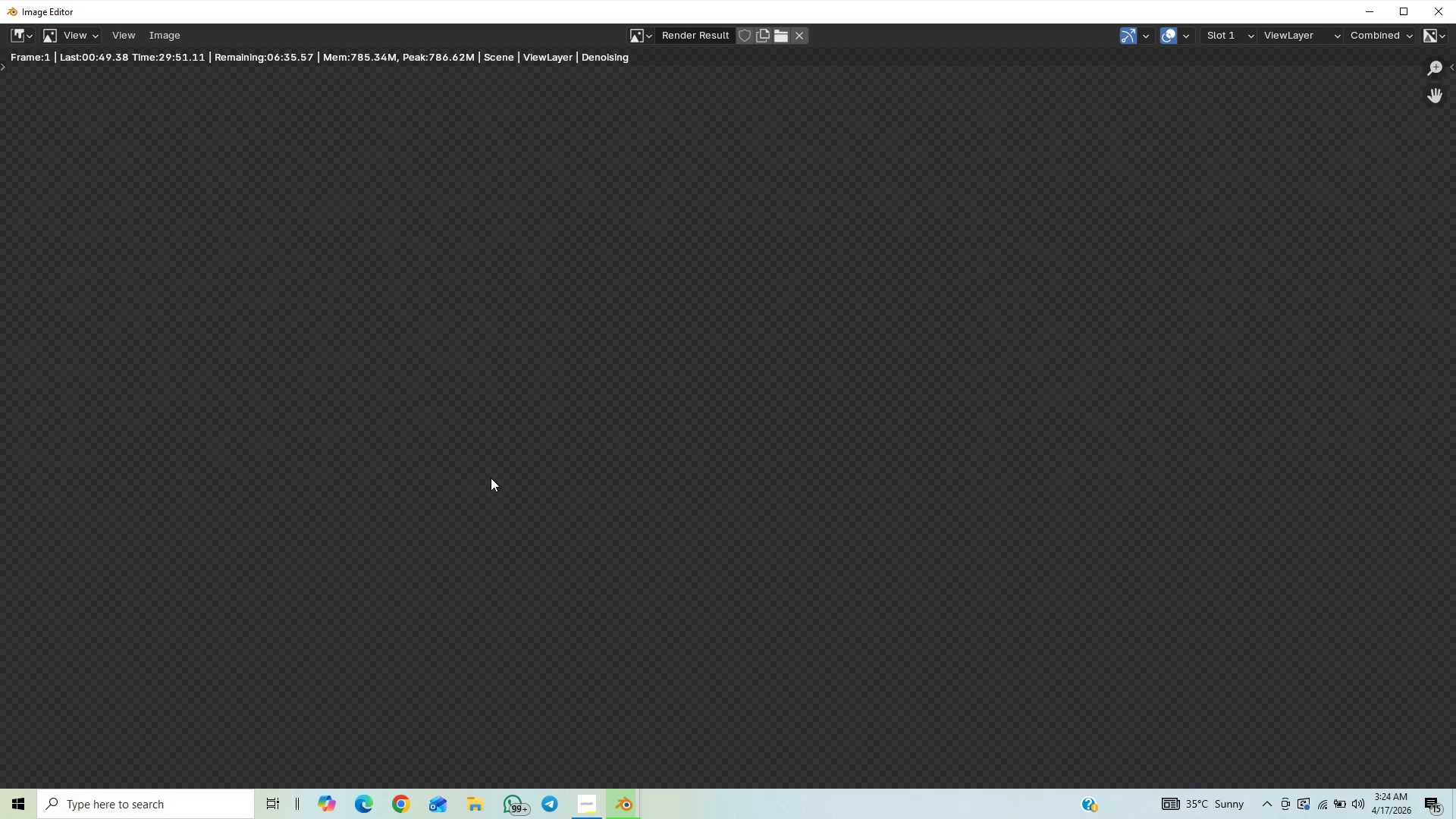 
scroll: coordinate [439, 498], scroll_direction: down, amount: 42.0
 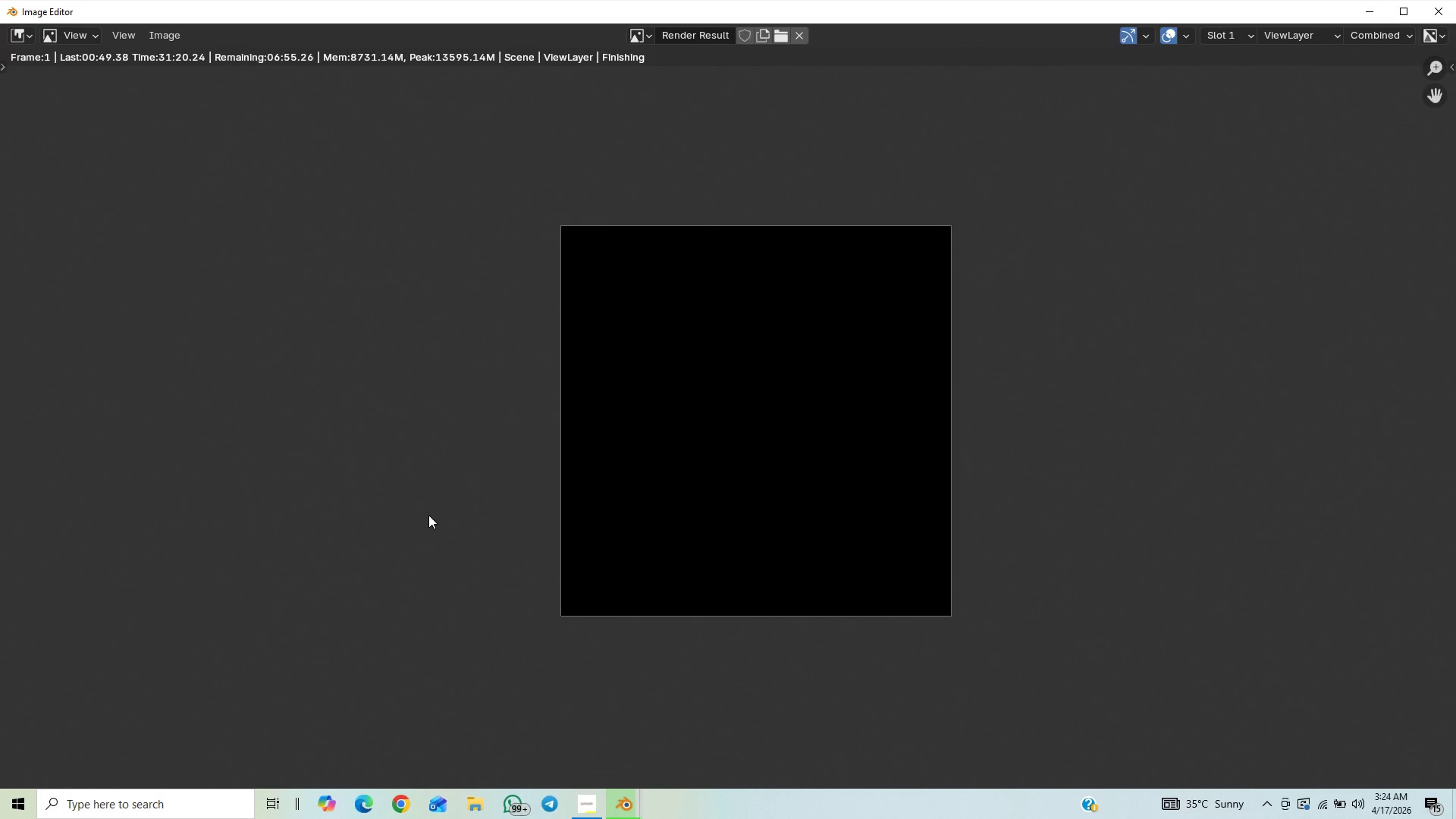 
scroll: coordinate [428, 517], scroll_direction: up, amount: 2.0
 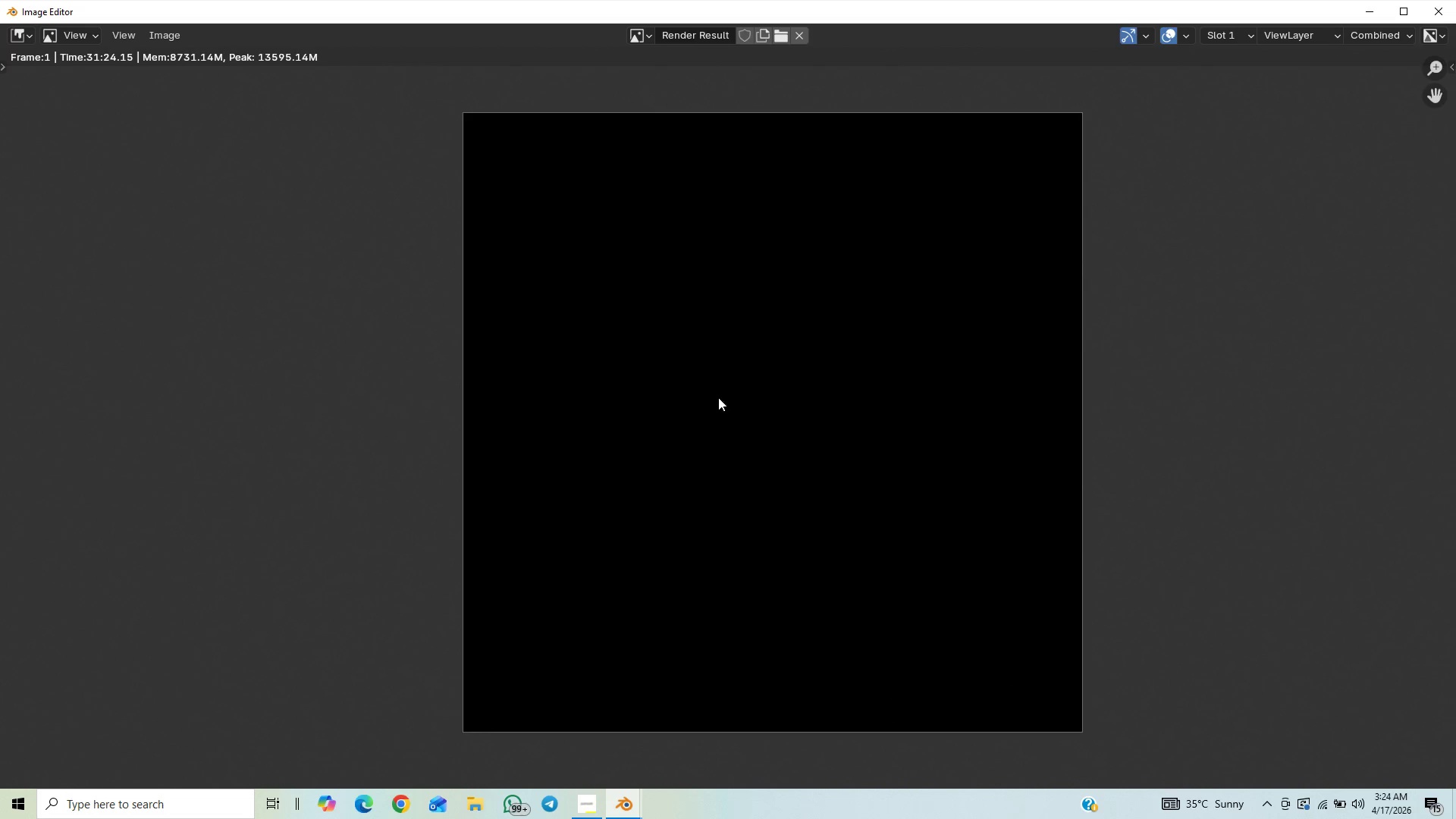 
scroll: coordinate [728, 447], scroll_direction: down, amount: 1.0
 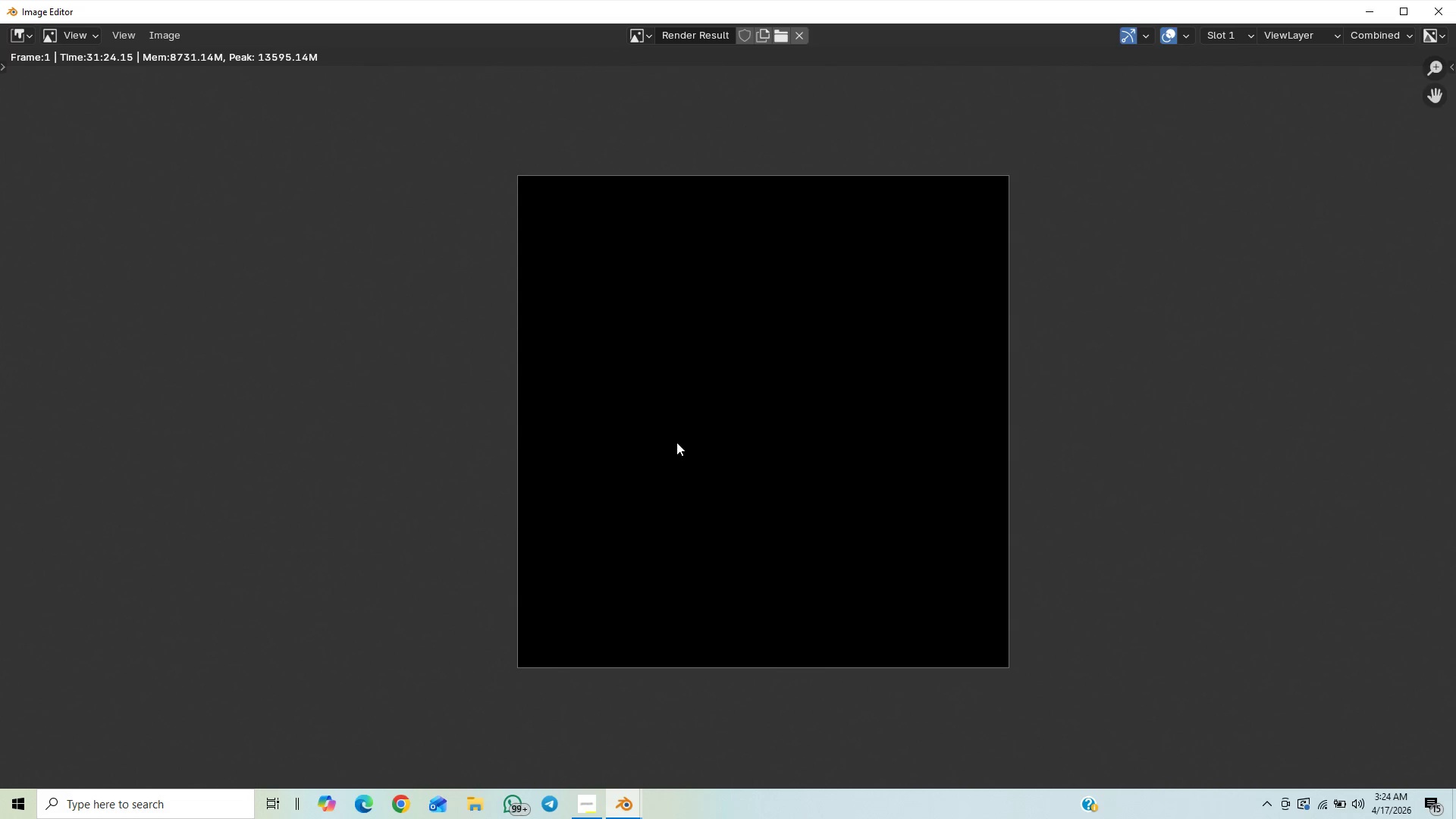 
scroll: coordinate [675, 444], scroll_direction: up, amount: 1.0
 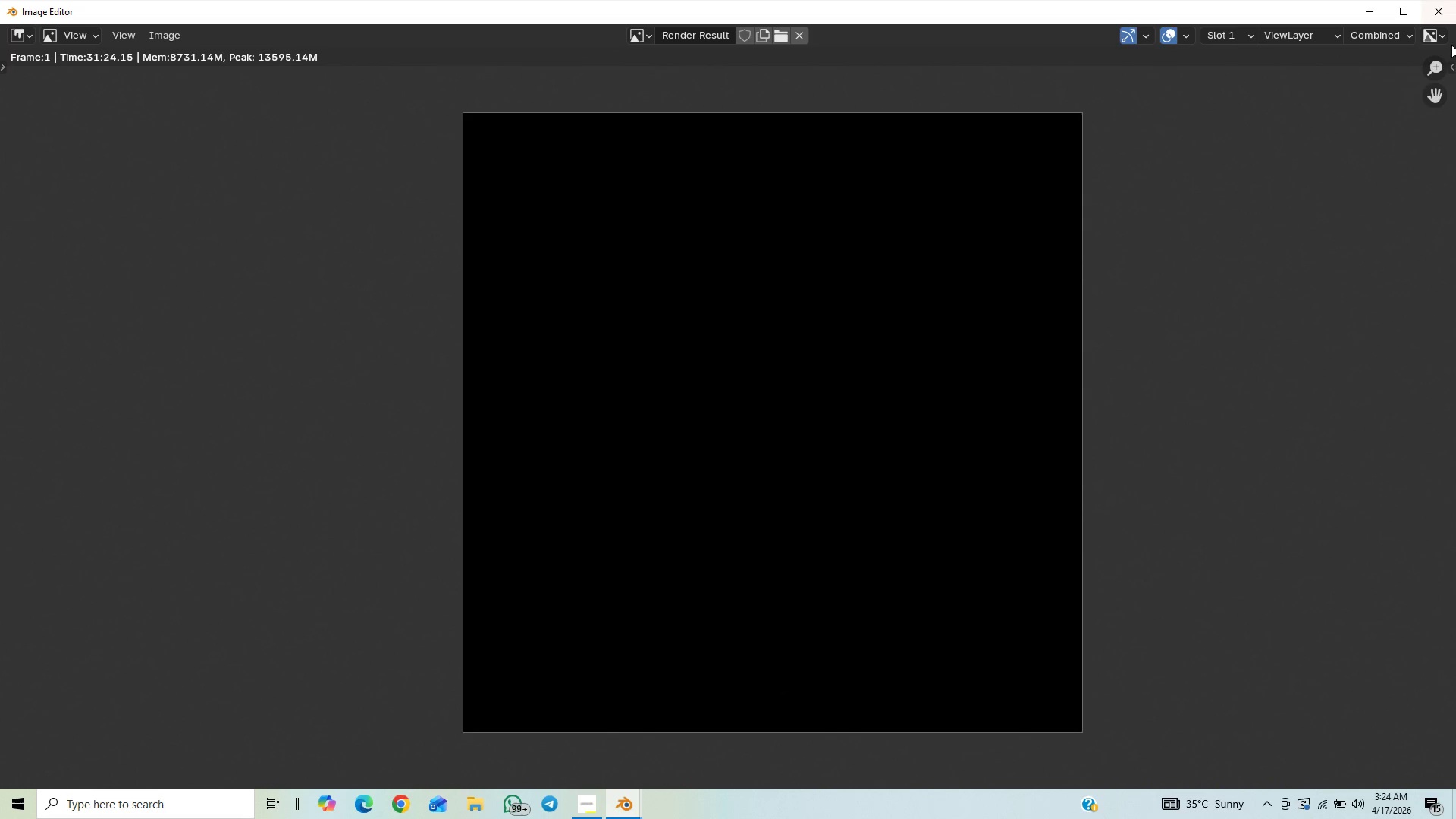 
wait(8.08)
 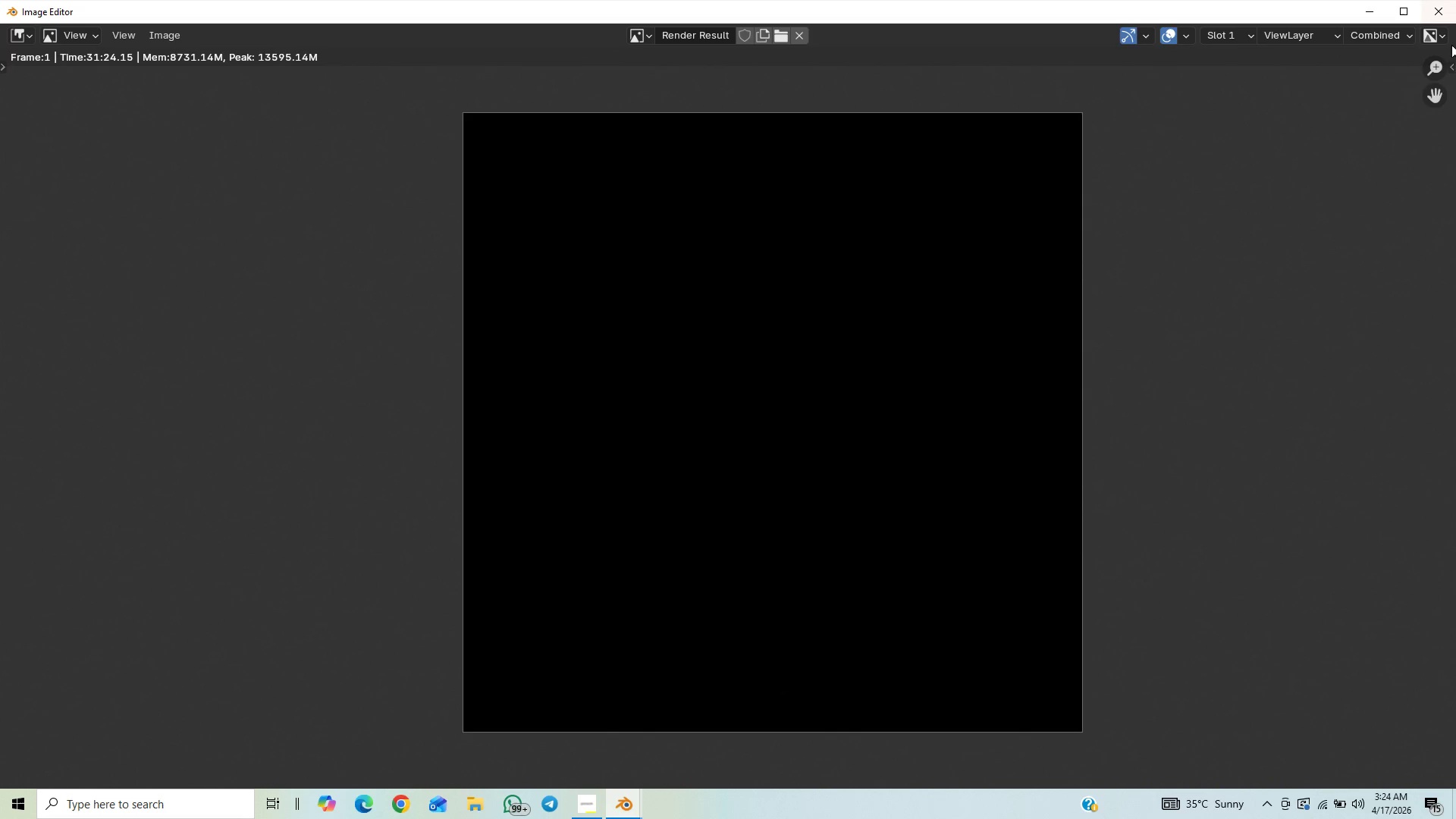 
left_click_drag(start_coordinate=[1444, 6], to_coordinate=[1442, 11])
 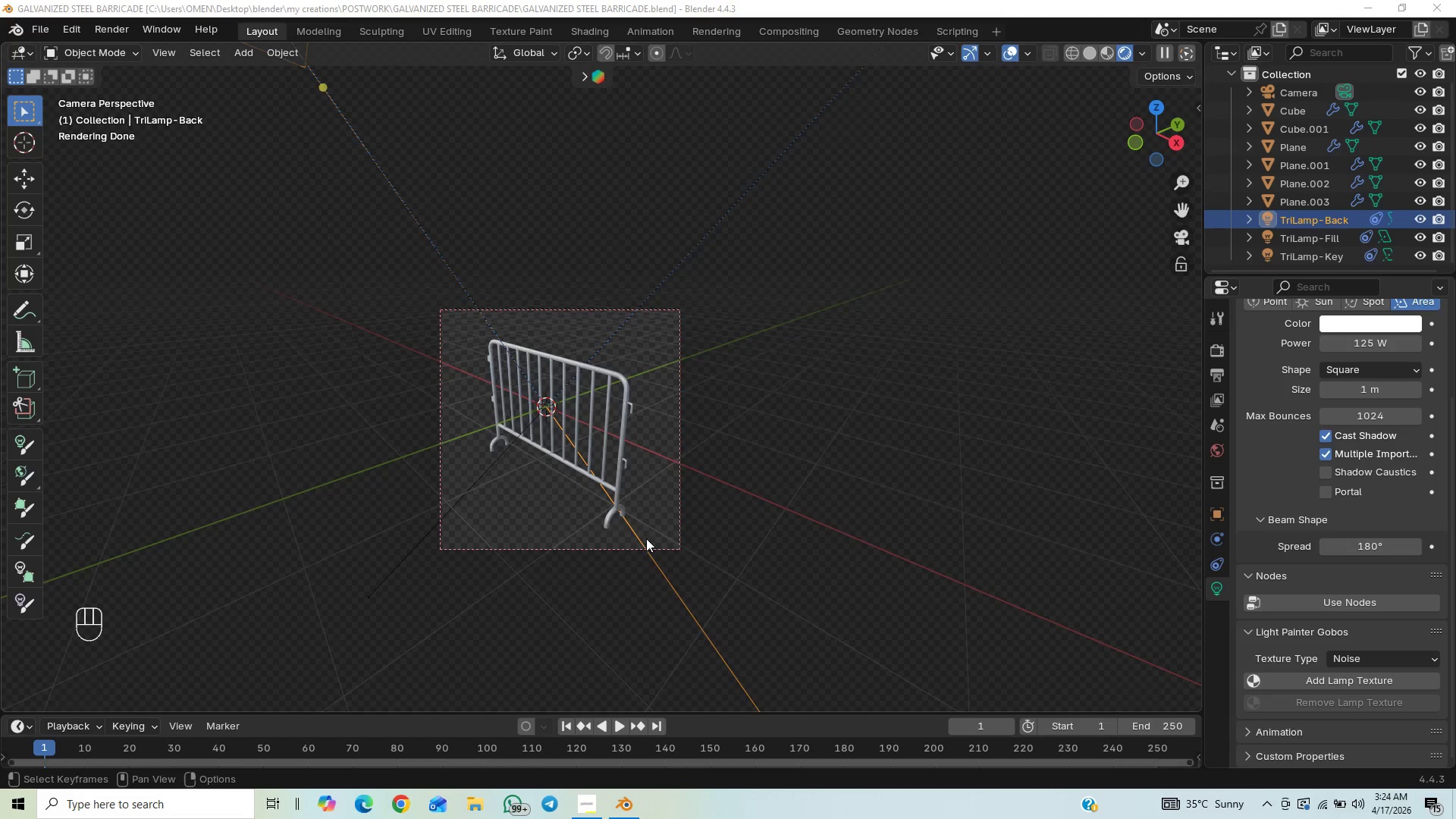 
scroll: coordinate [661, 520], scroll_direction: up, amount: 2.0
 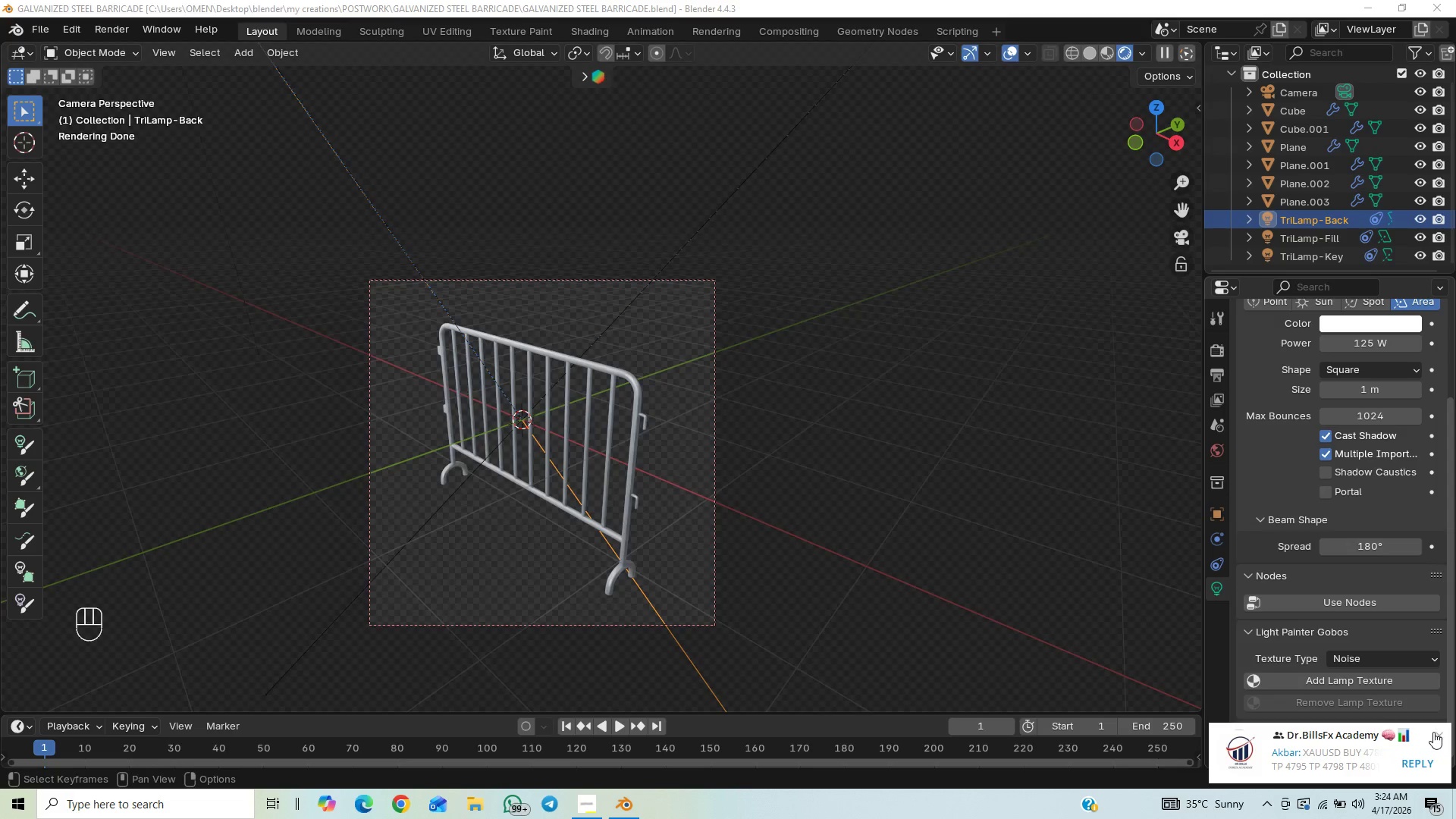 
left_click([1433, 732])
 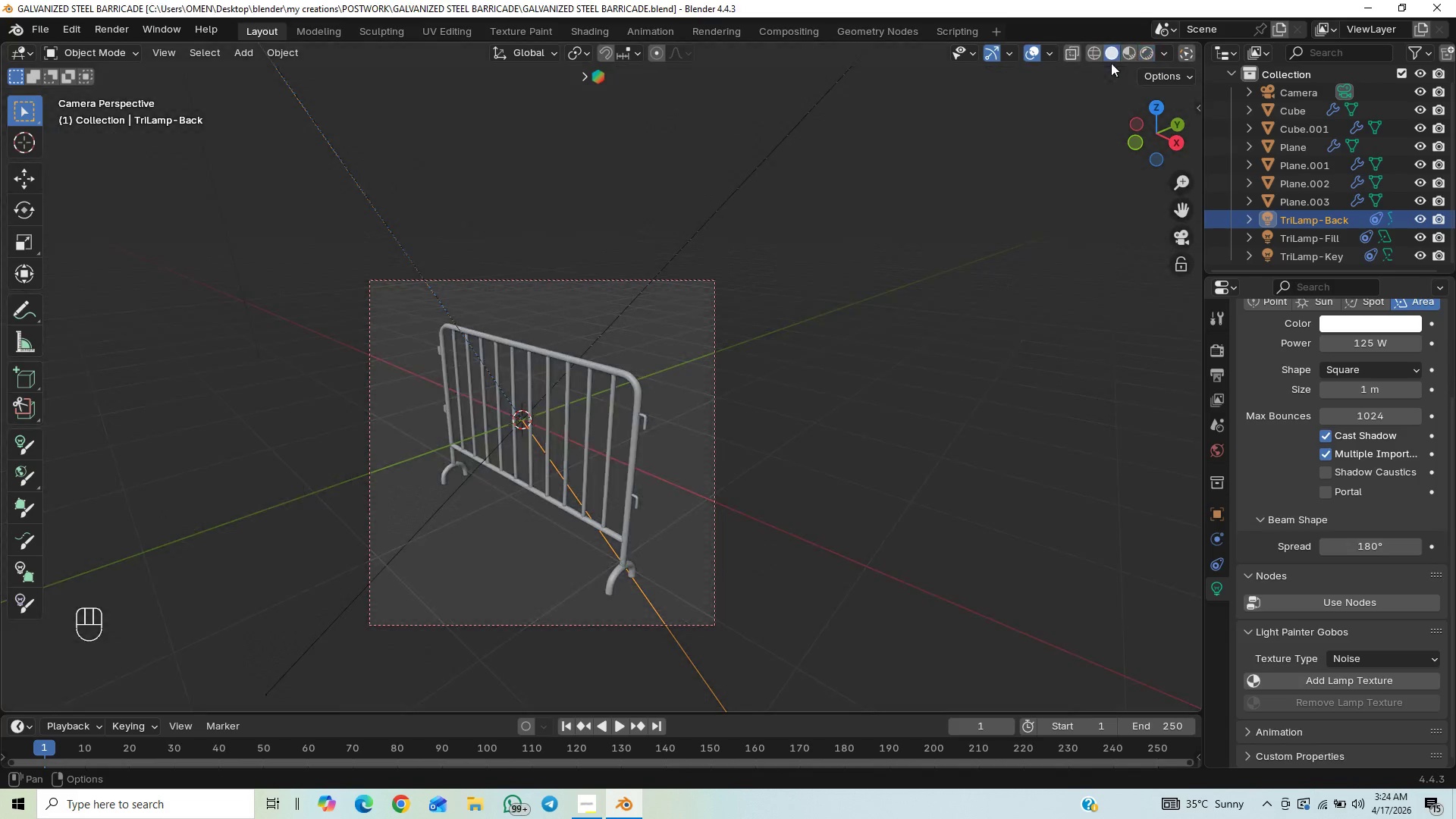 
key(Control+S)
 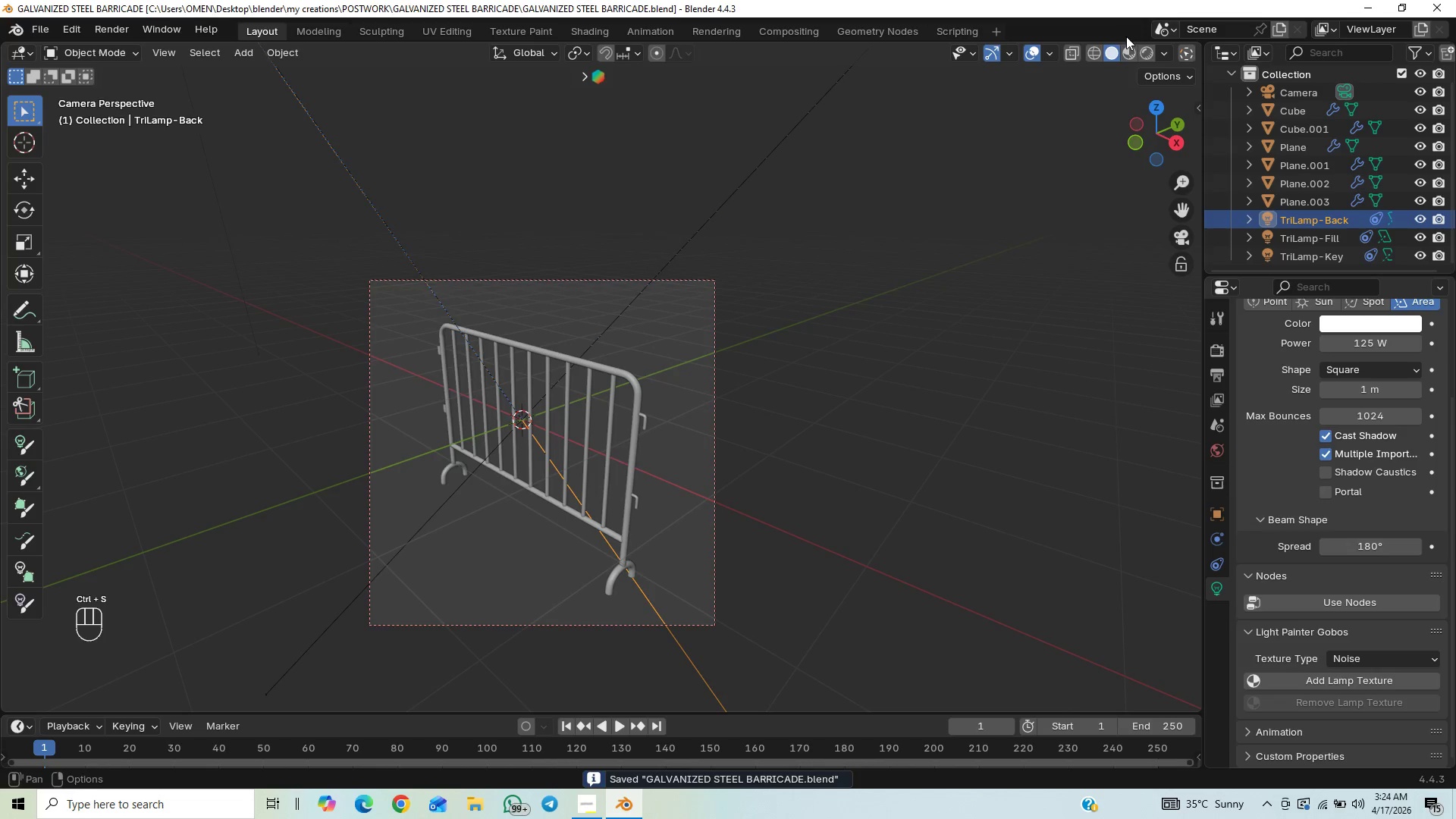 
left_click([1131, 55])
 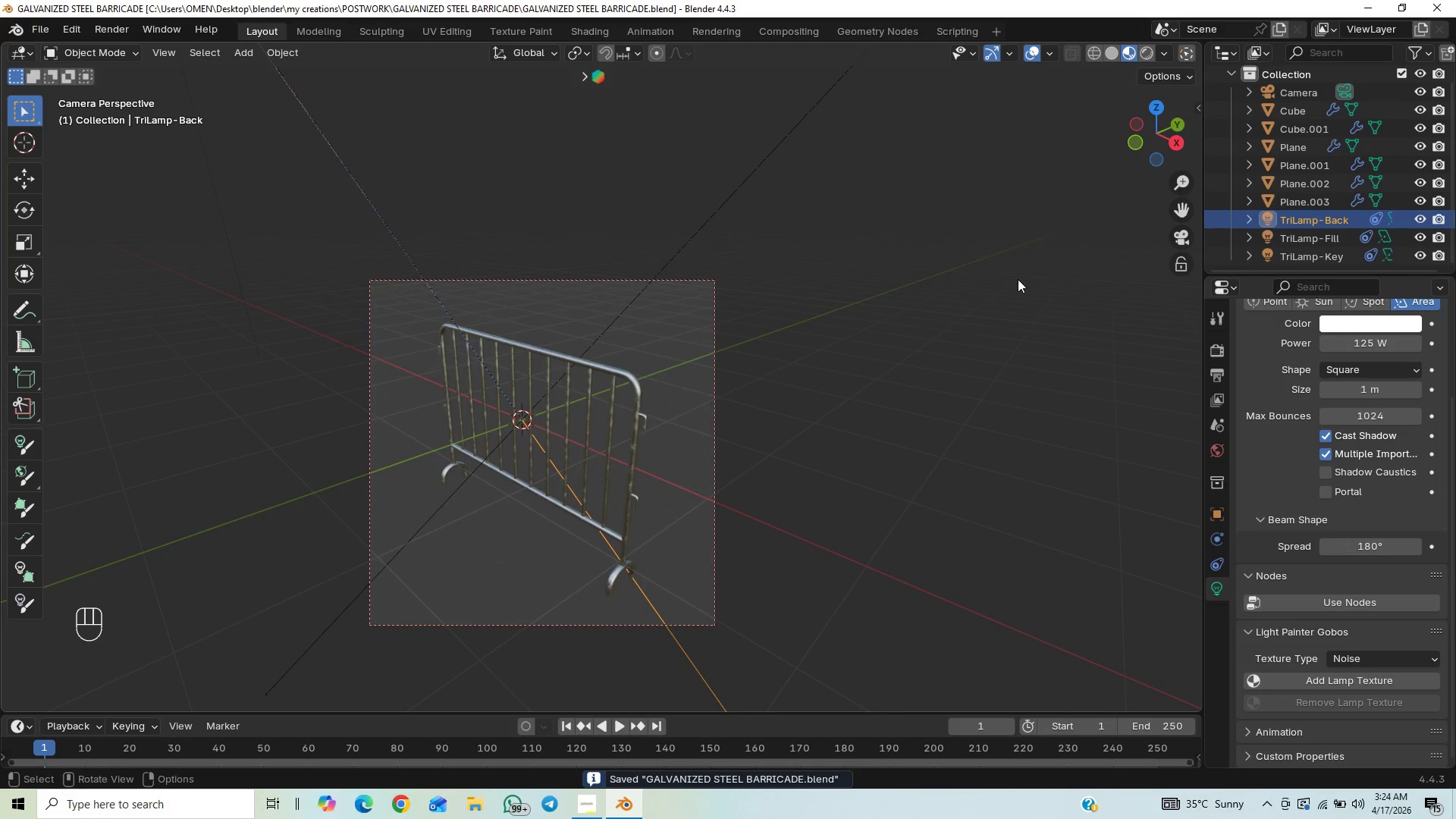 
left_click([1149, 48])
 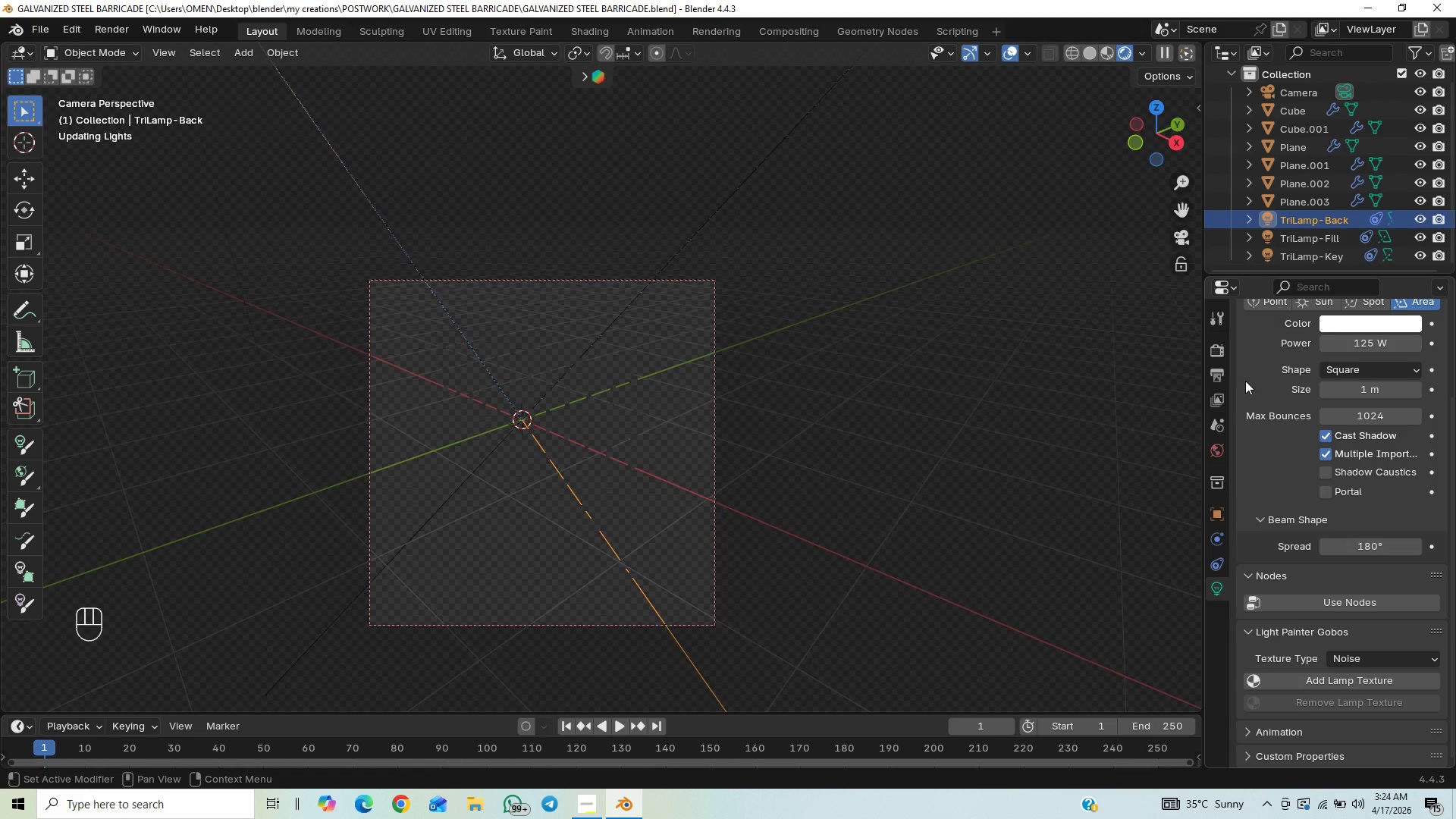 
left_click([1221, 356])
 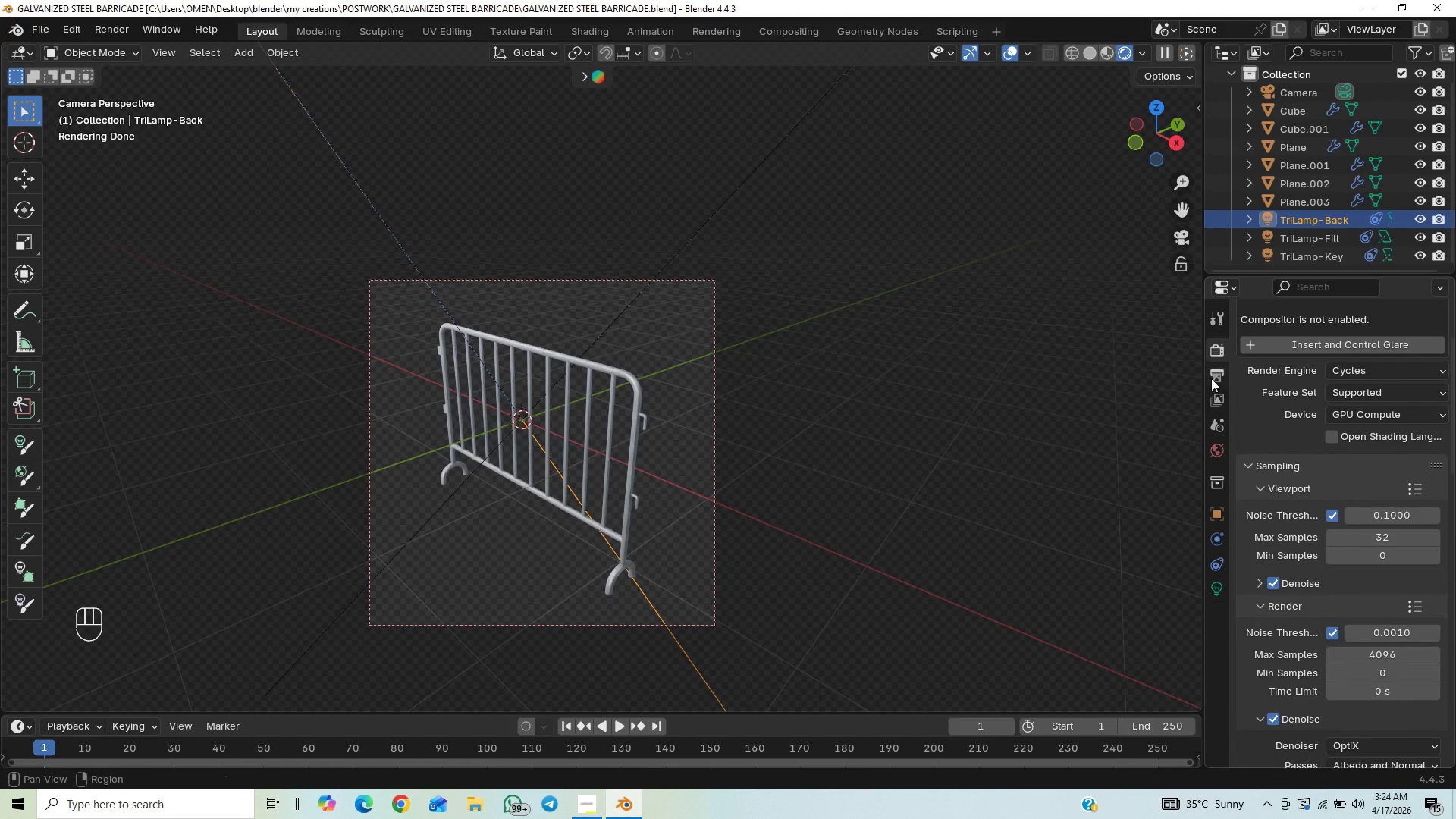 
left_click([1209, 372])
 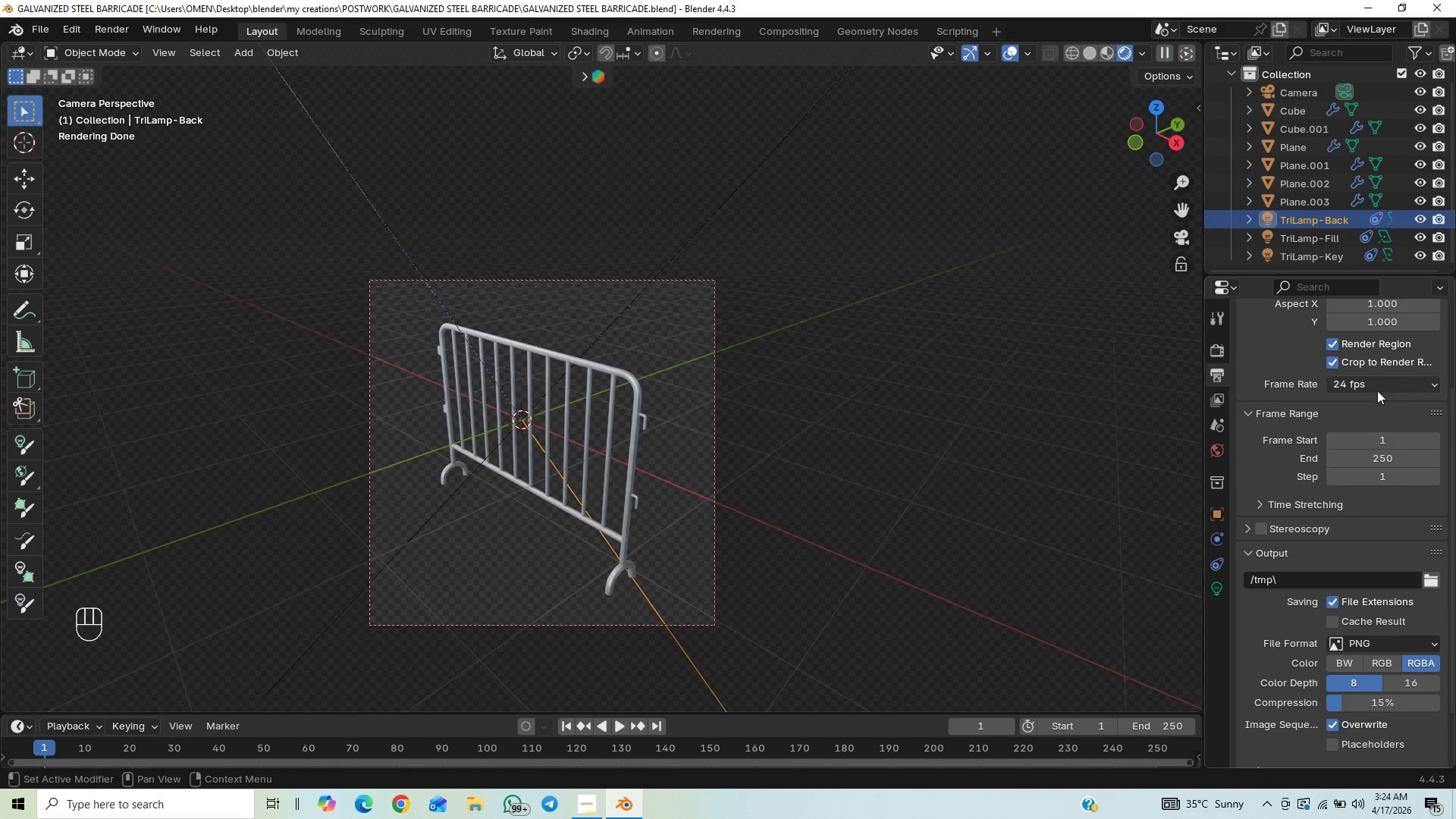 
scroll: coordinate [1375, 401], scroll_direction: up, amount: 9.0
 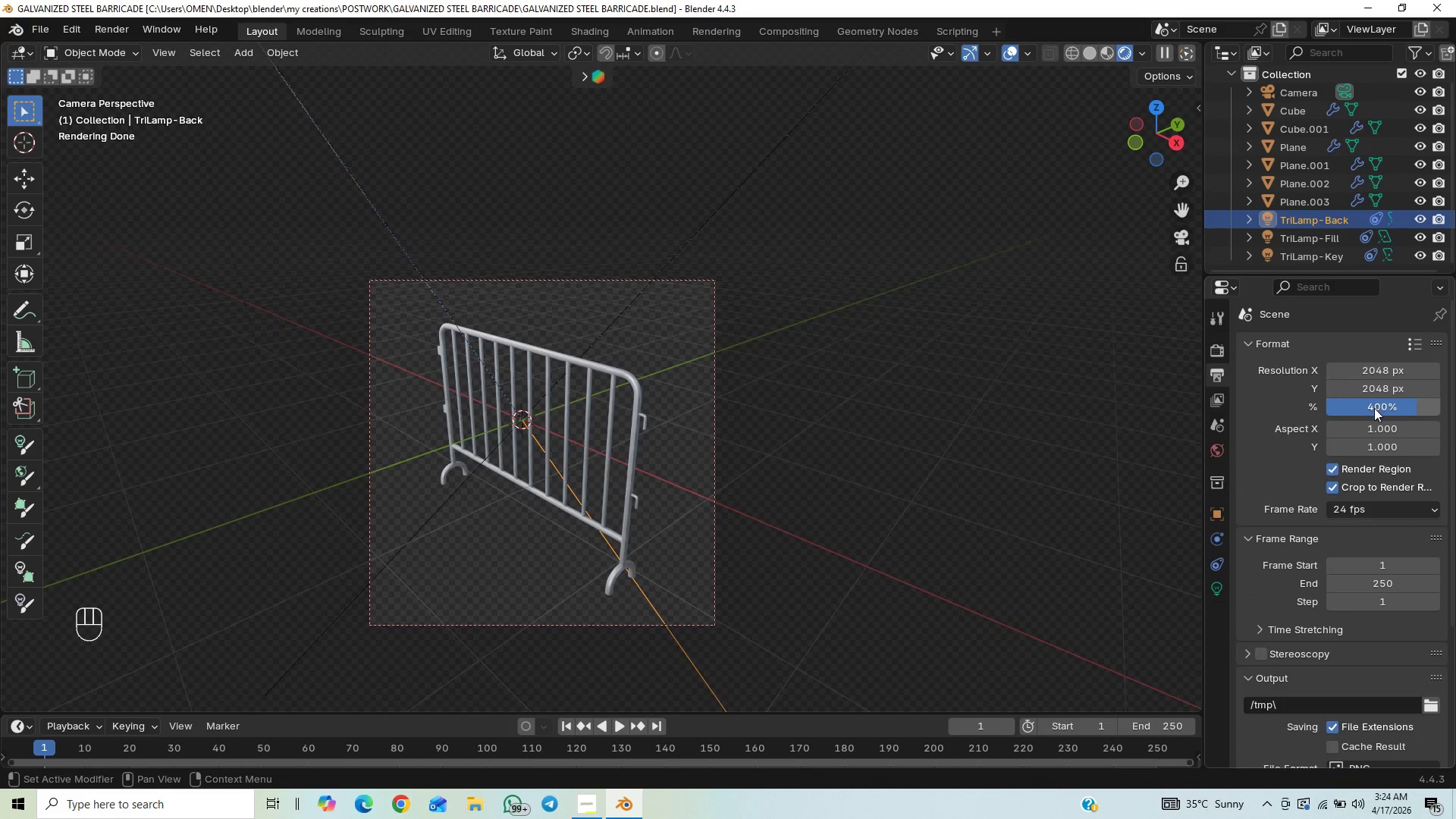 
left_click_drag(start_coordinate=[1375, 407], to_coordinate=[209, 410])
 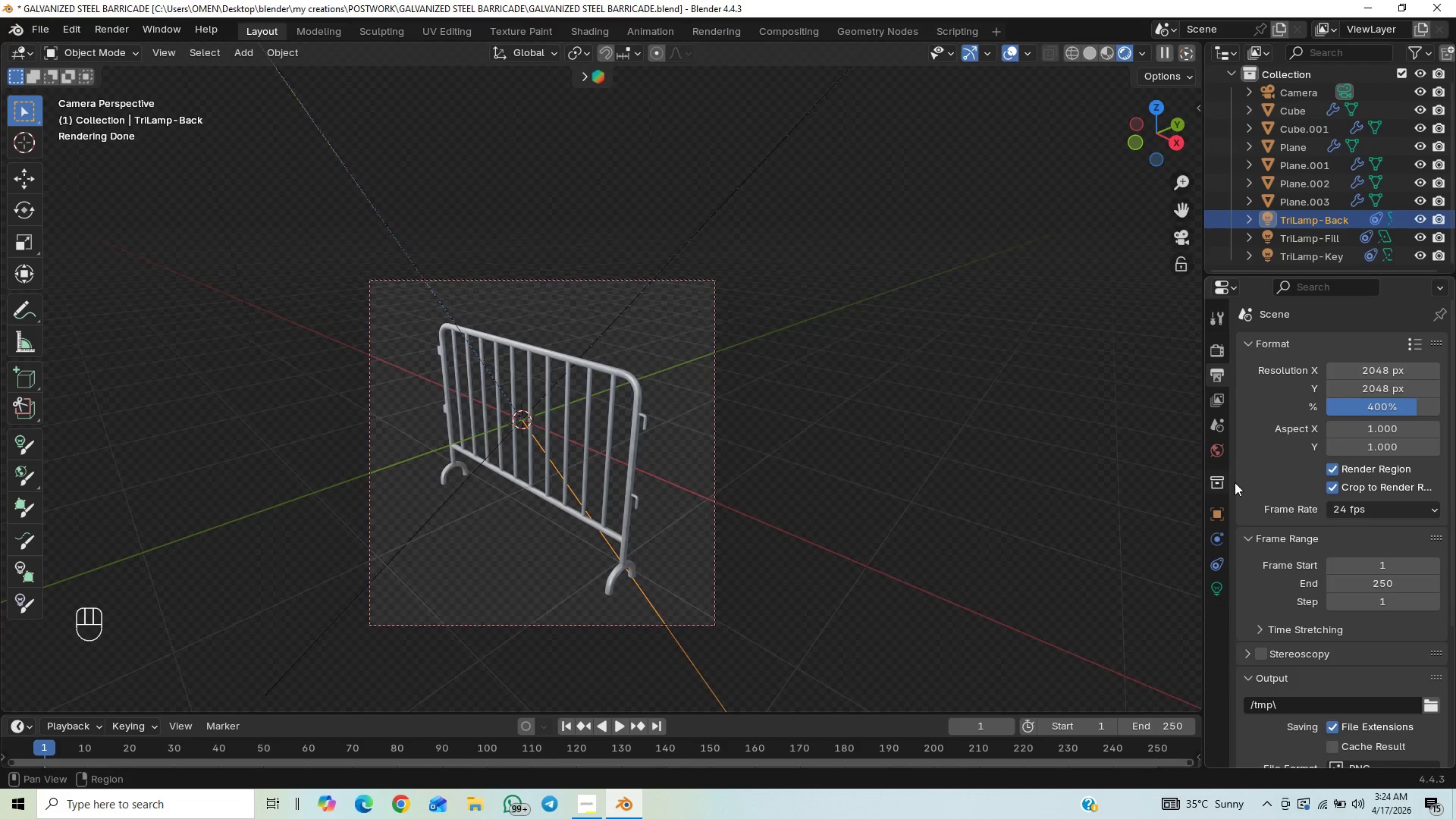 
left_click_drag(start_coordinate=[1360, 406], to_coordinate=[172, 422])
 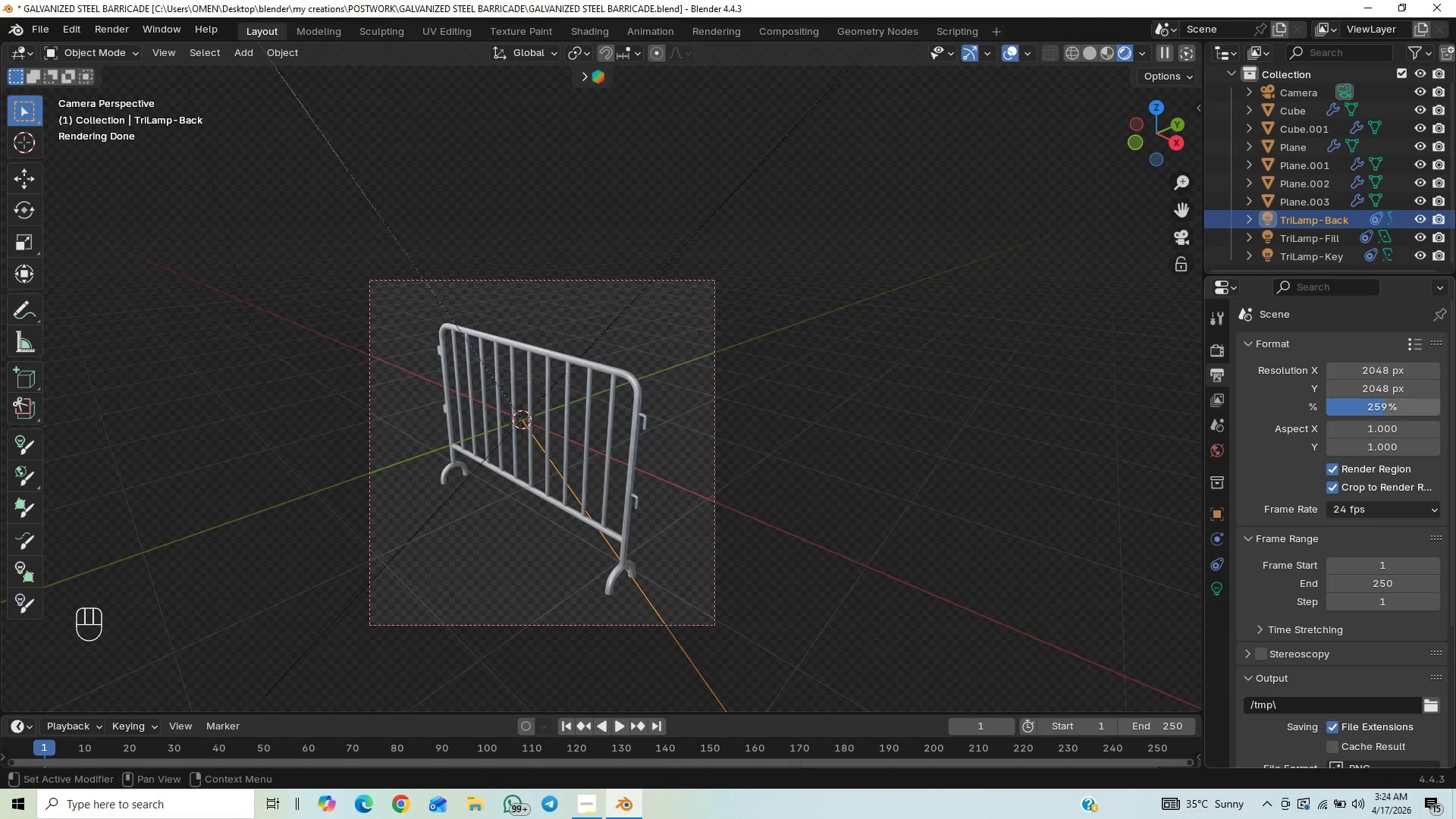 
left_click([1385, 406])
 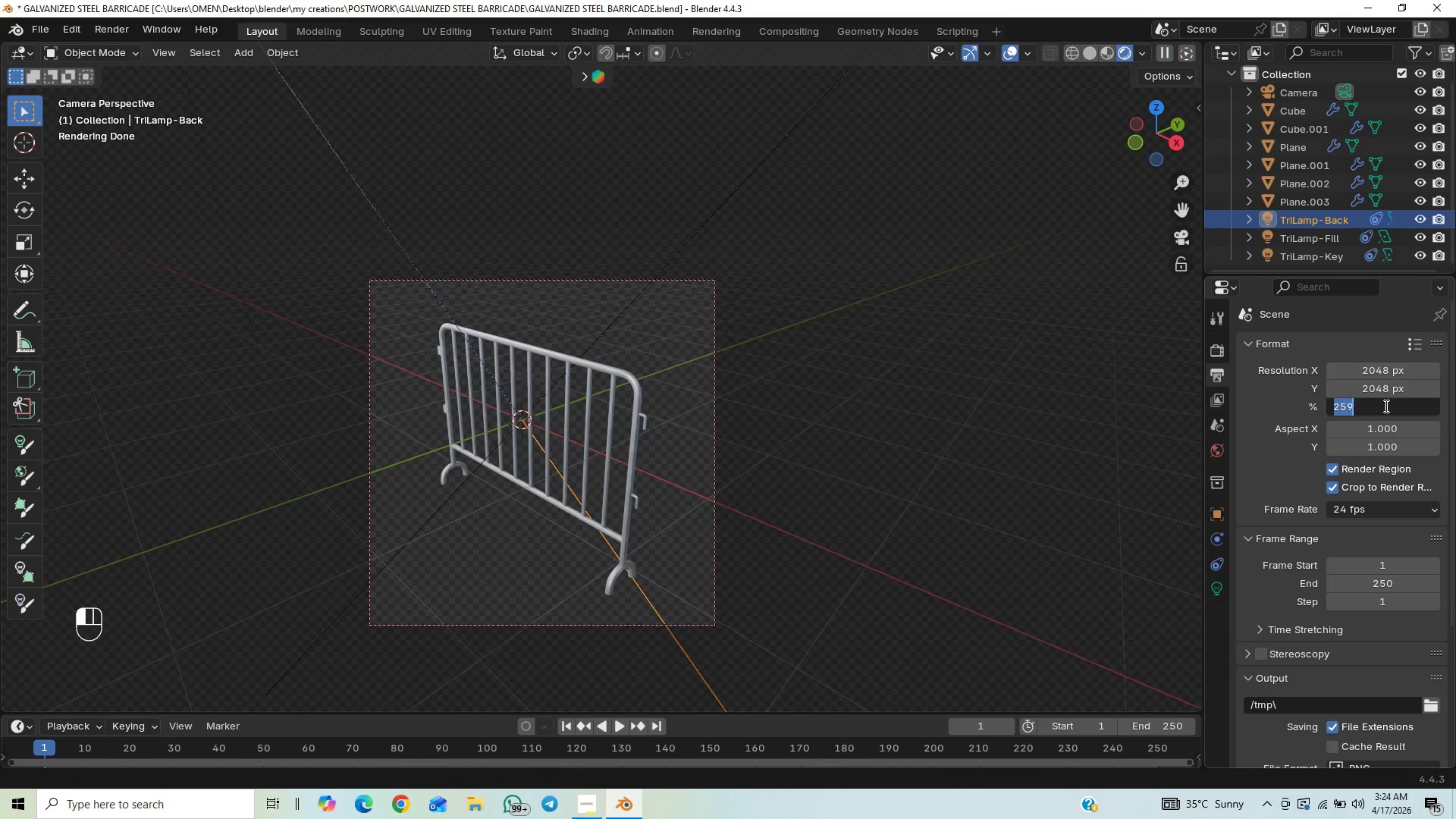 
type(200)
 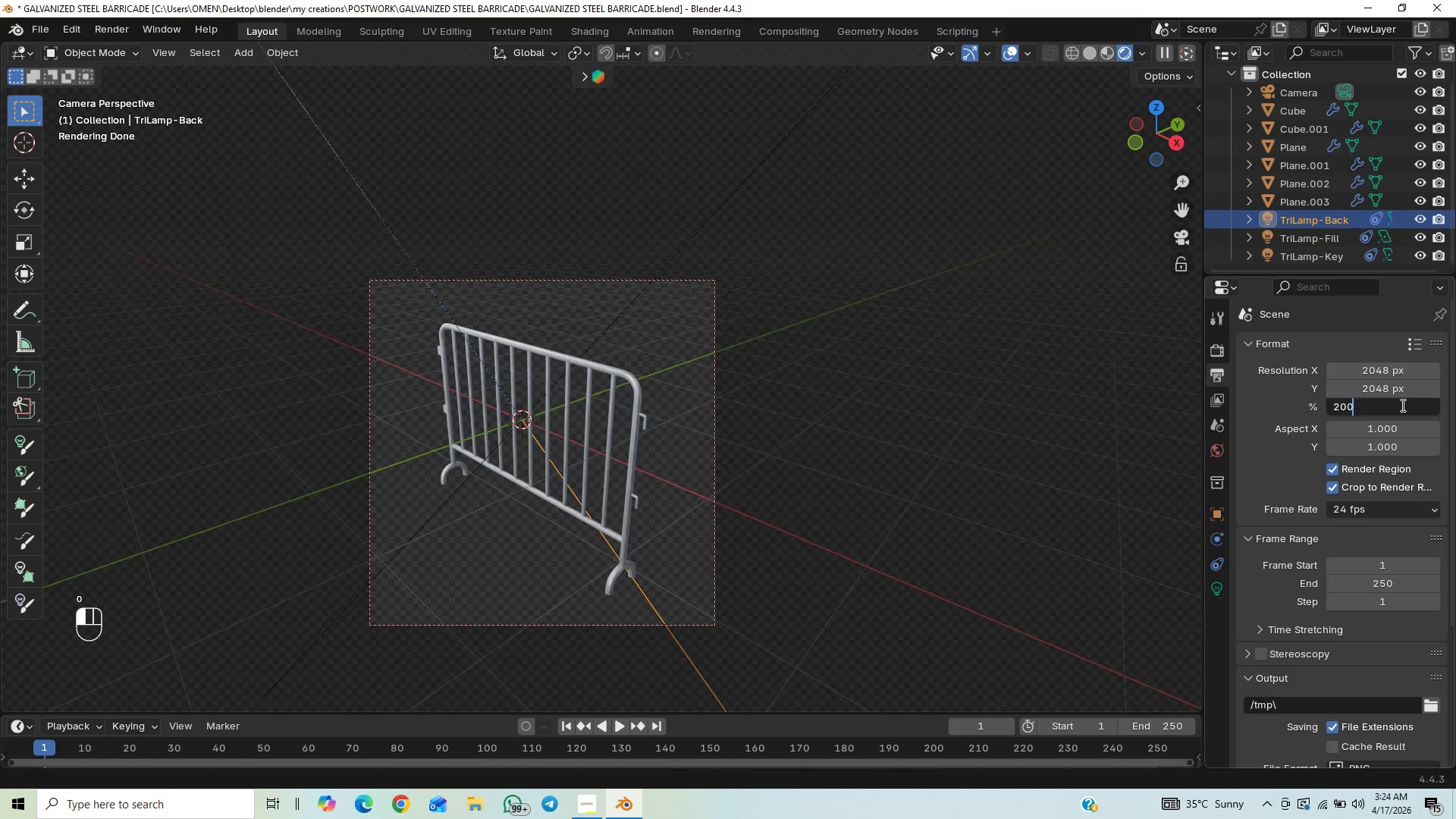 
key(Enter)
 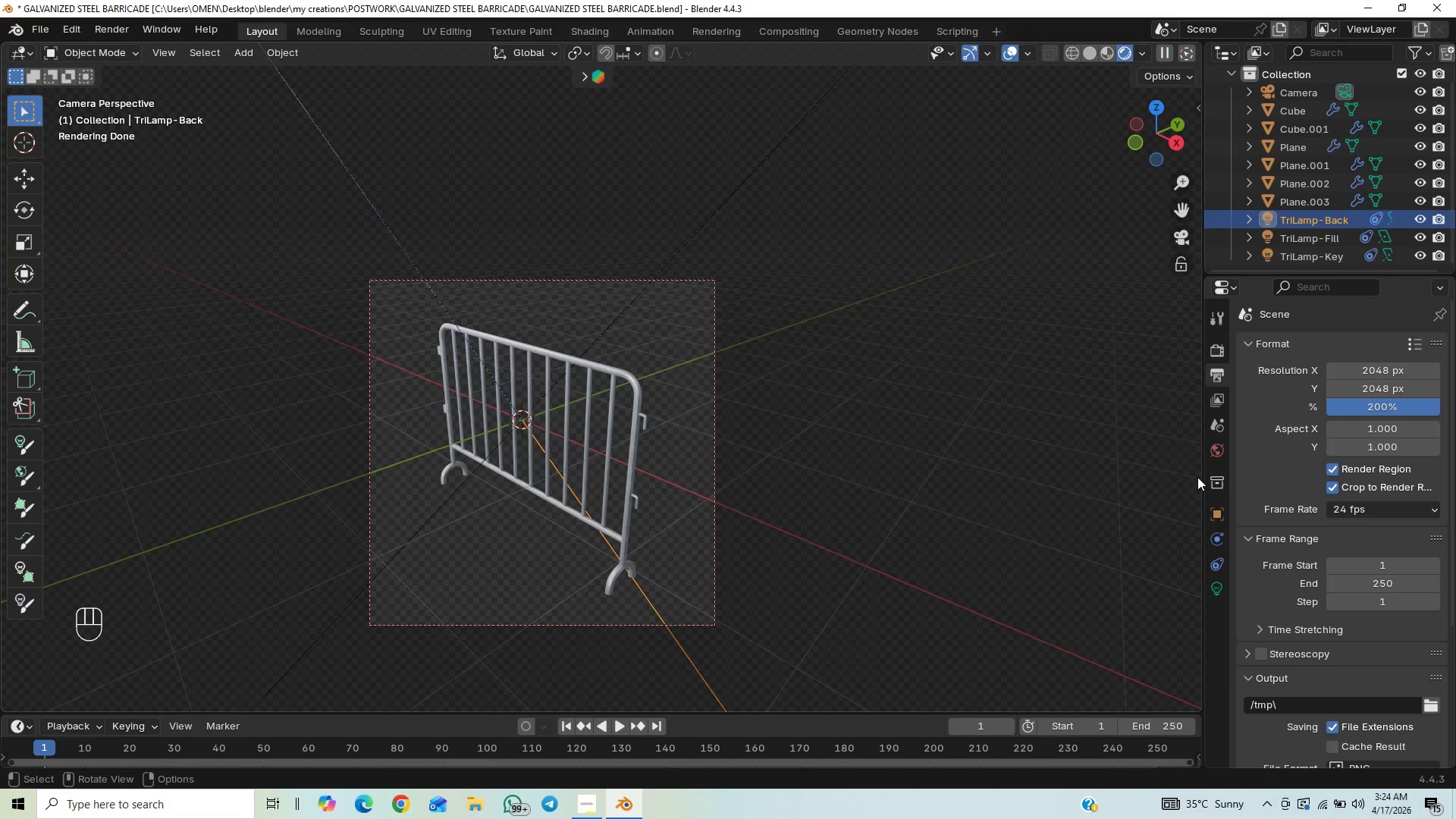 
wait(8.39)
 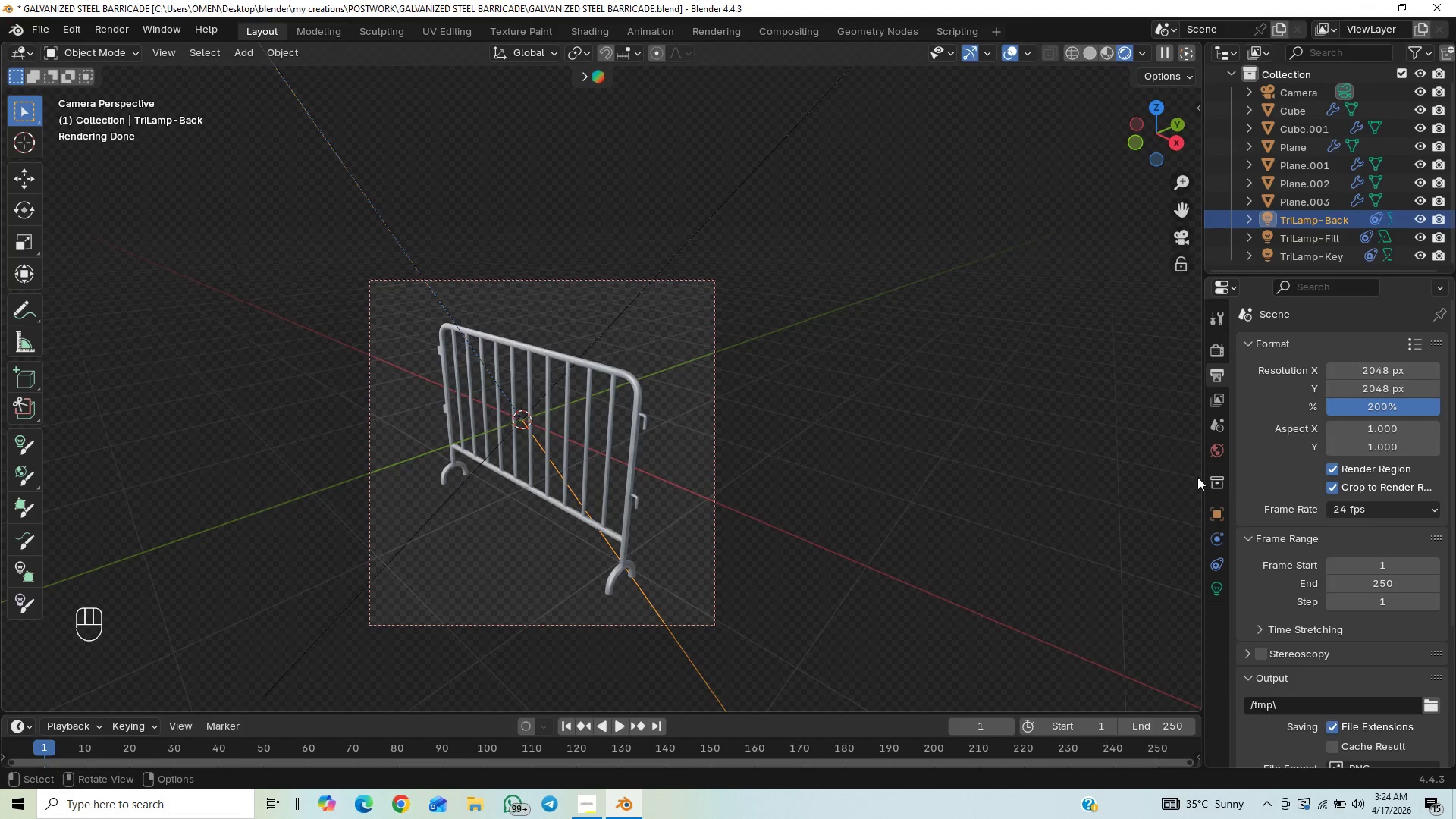 
left_click([1216, 353])
 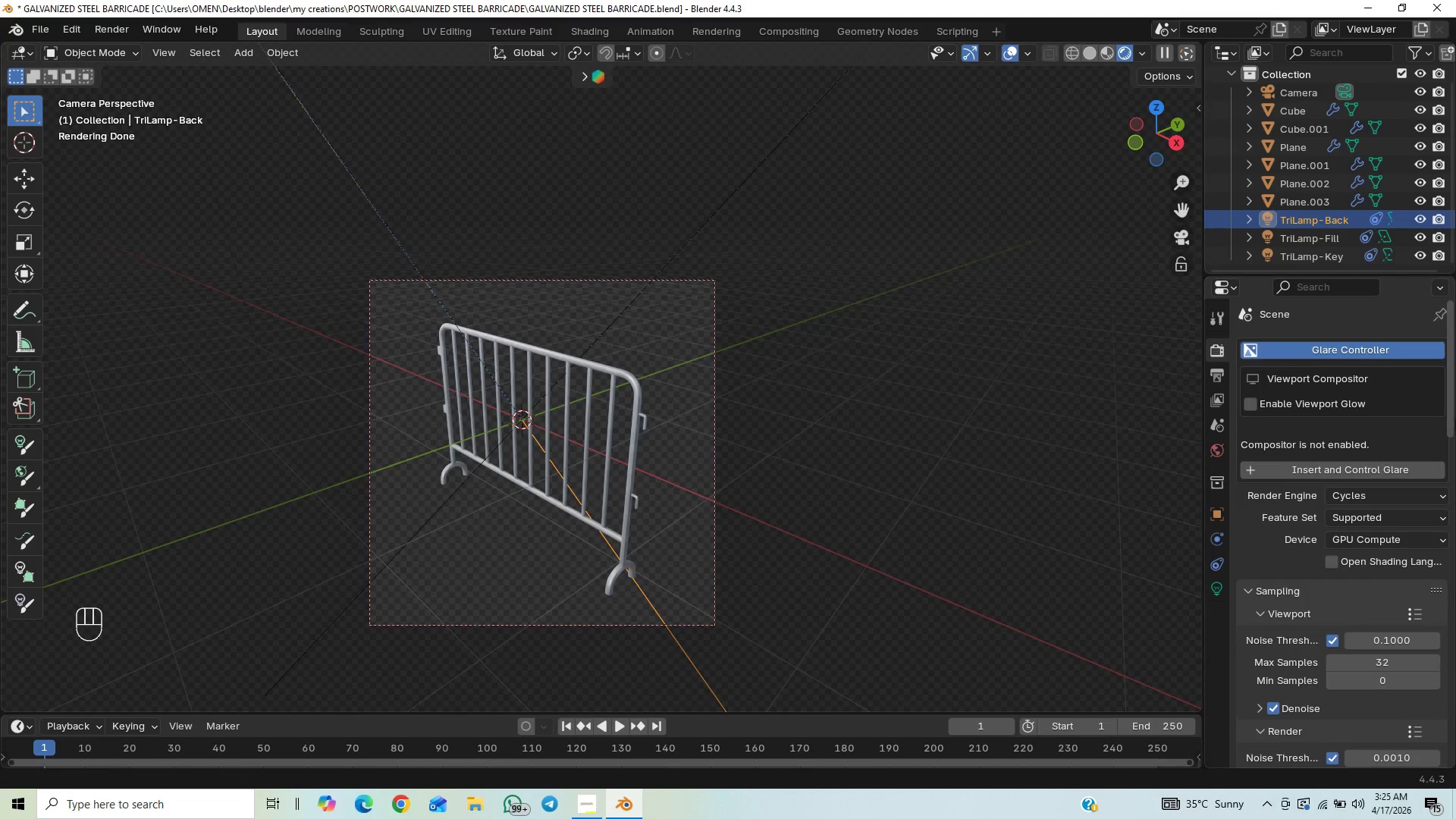 
left_click_drag(start_coordinate=[1454, 422], to_coordinate=[1455, 694])
 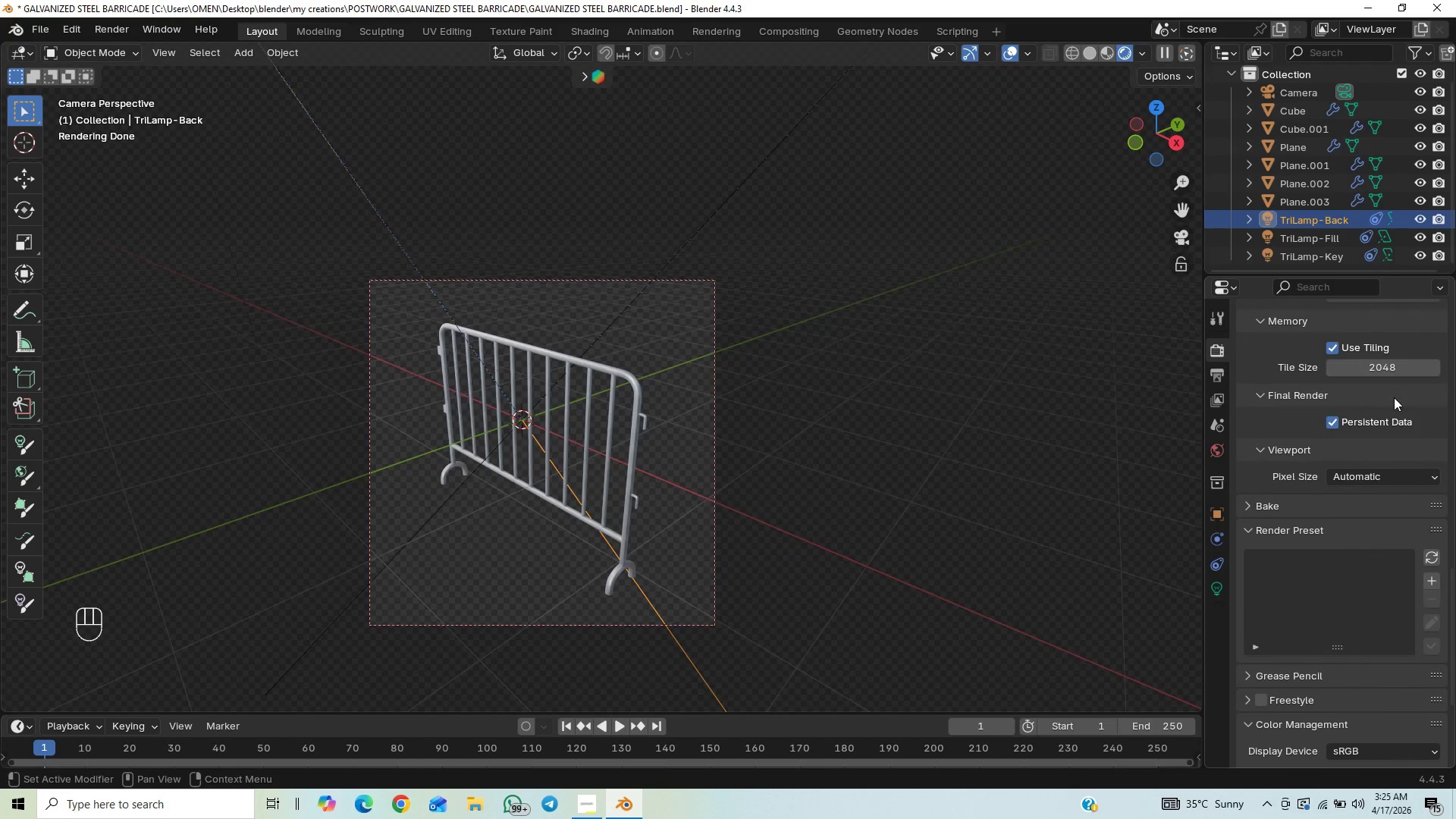 
left_click([1378, 368])
 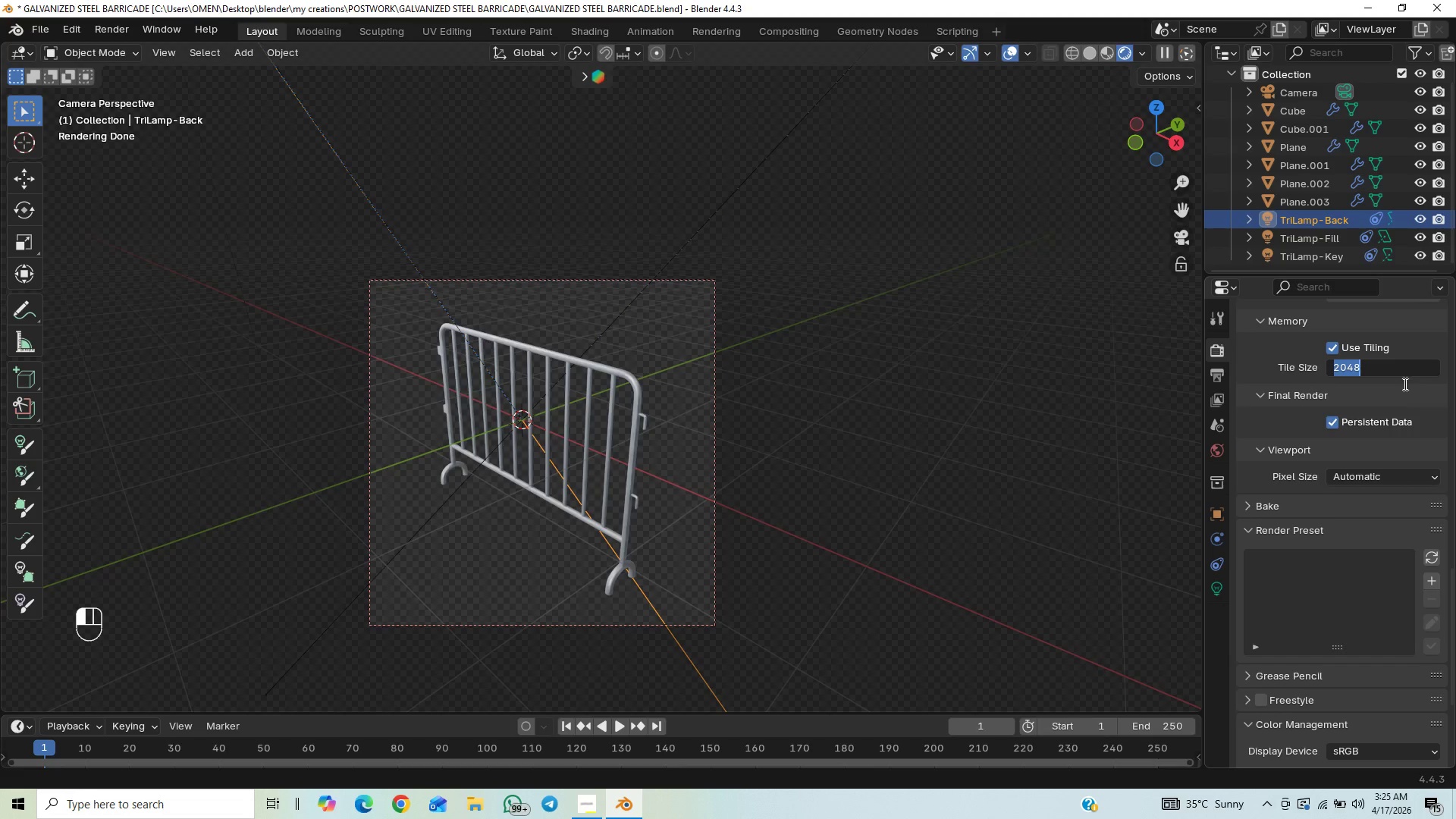 
key(1)
 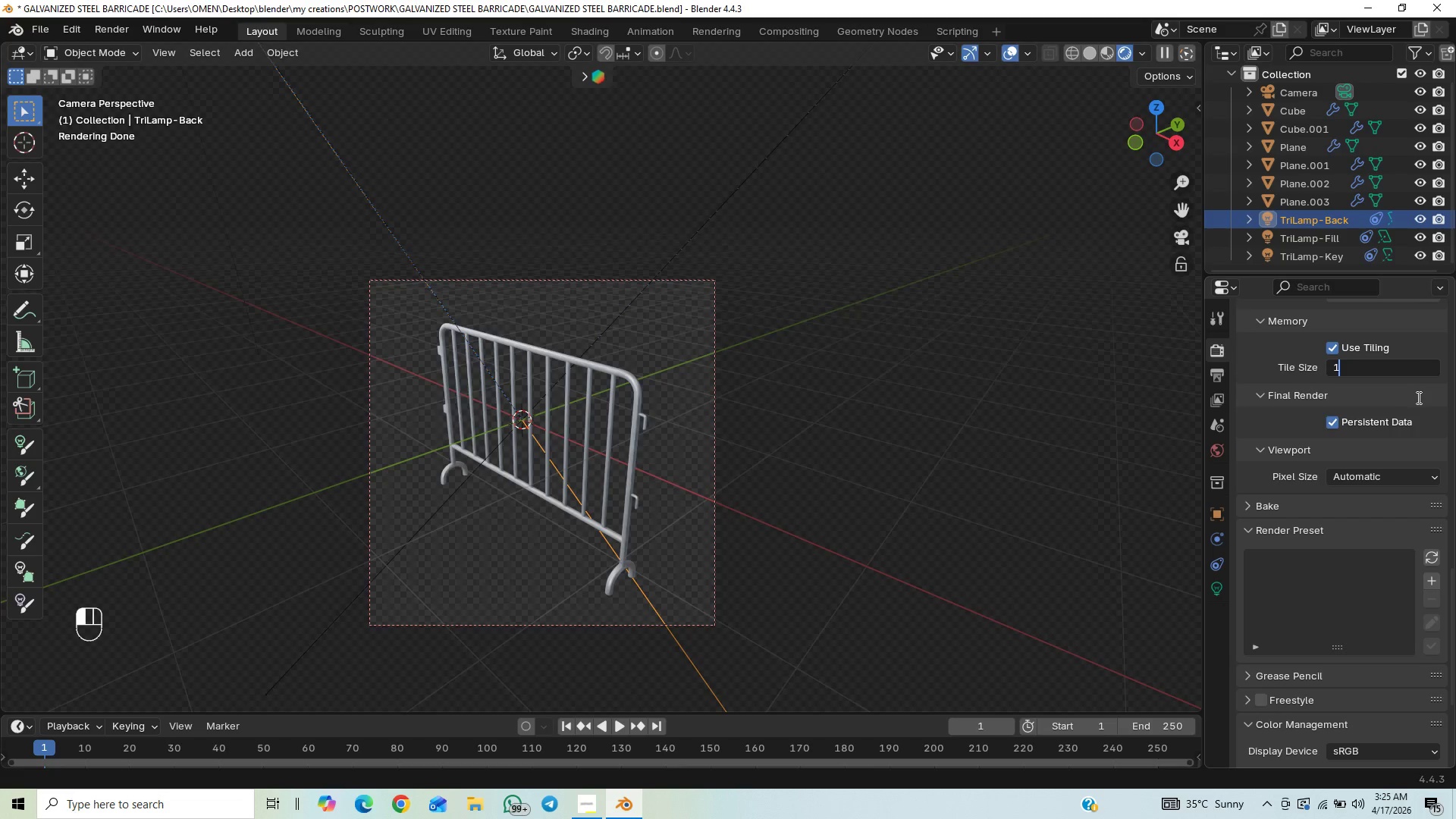 
type(024)
 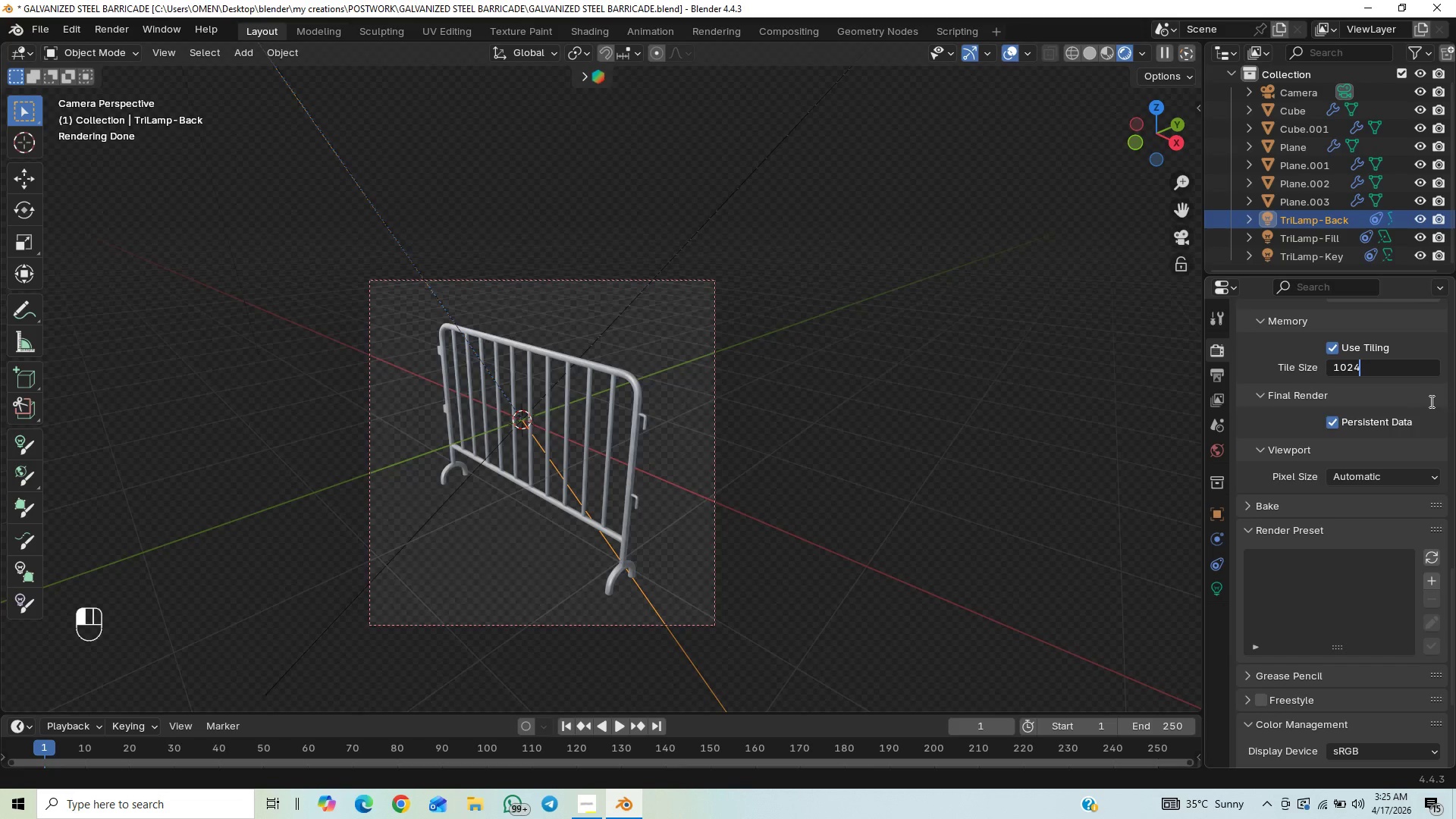 
key(Enter)
 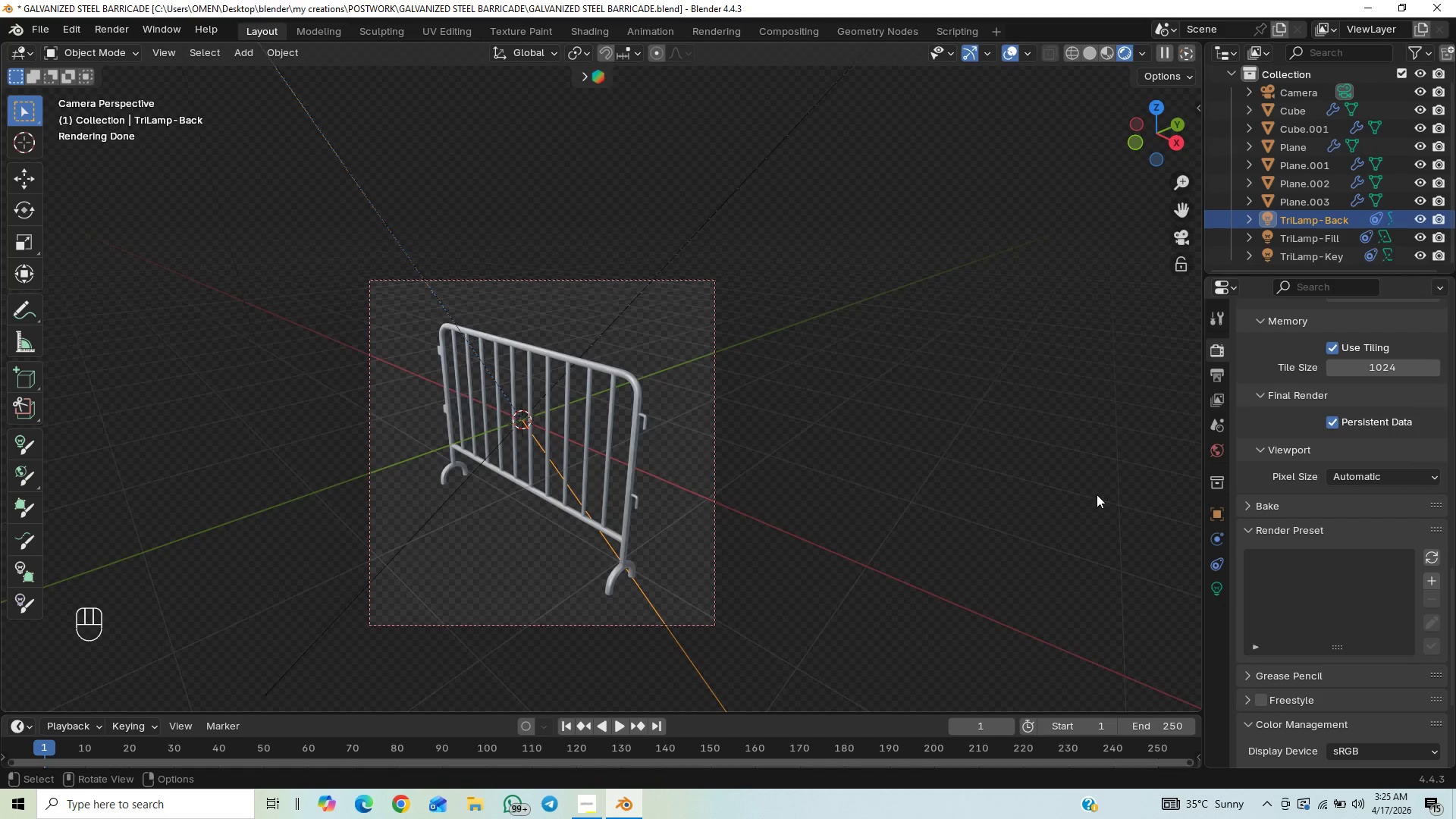 
scroll: coordinate [1293, 526], scroll_direction: down, amount: 9.0
 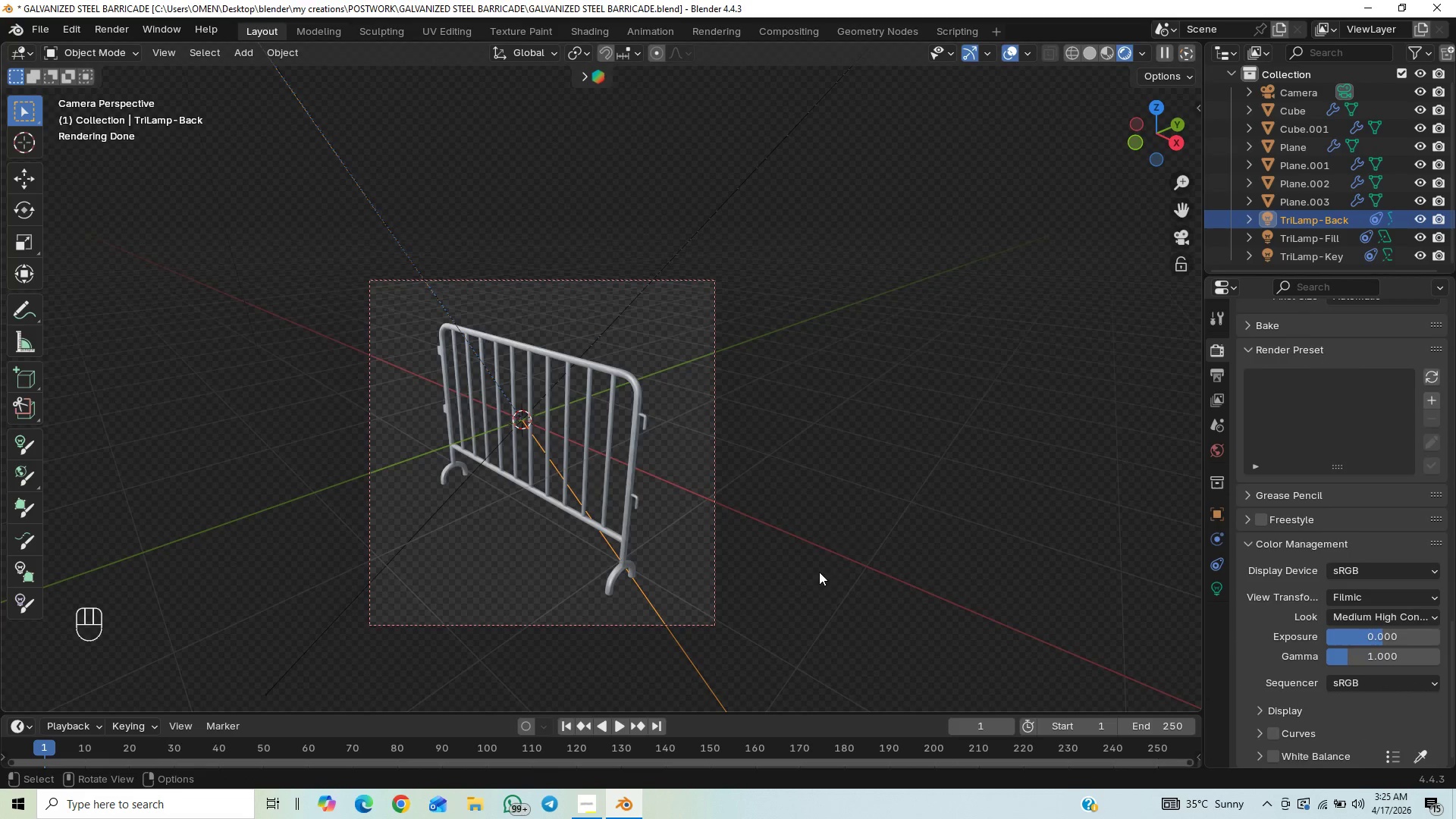 
key(F12)
 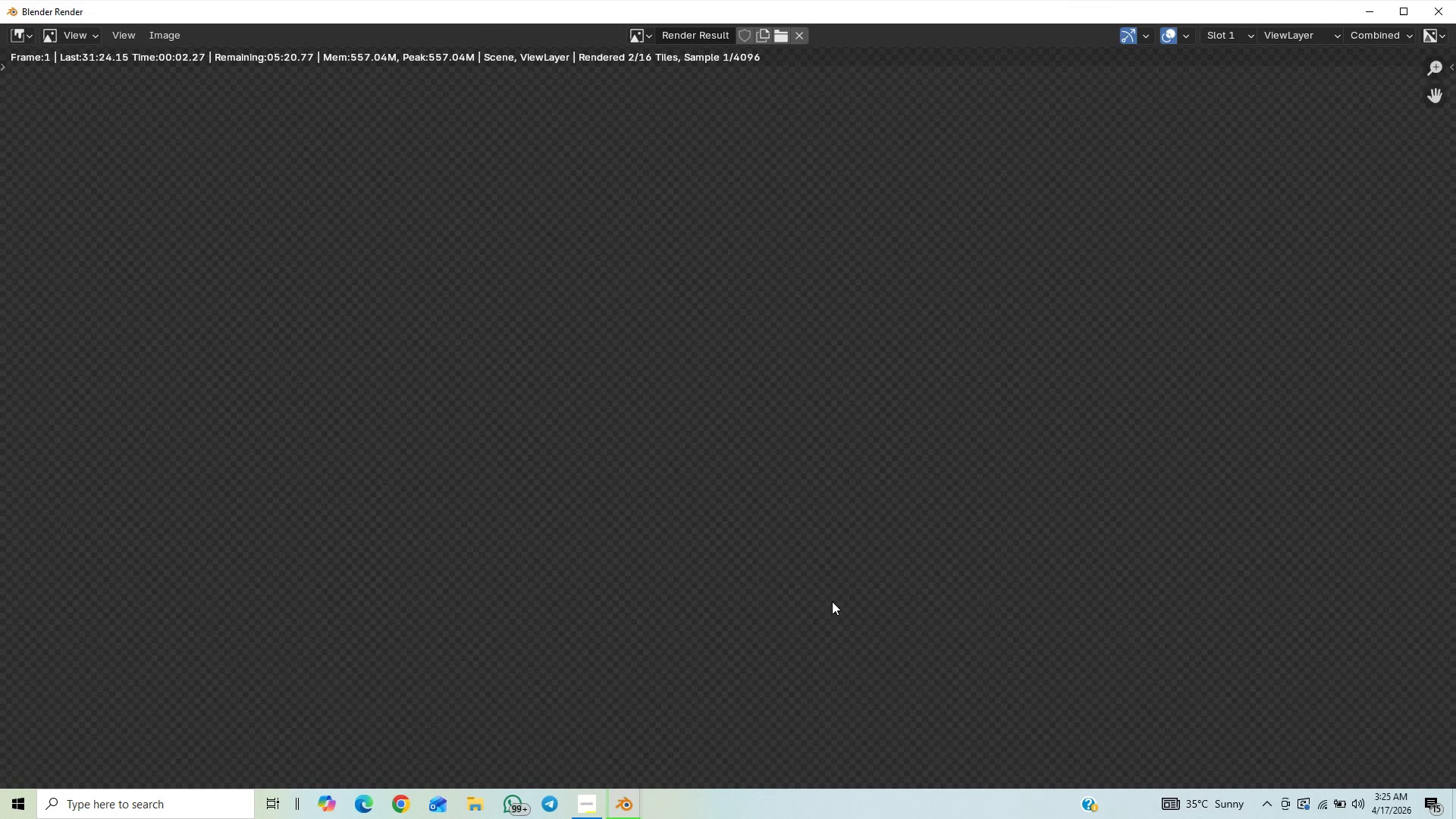 
wait(13.81)
 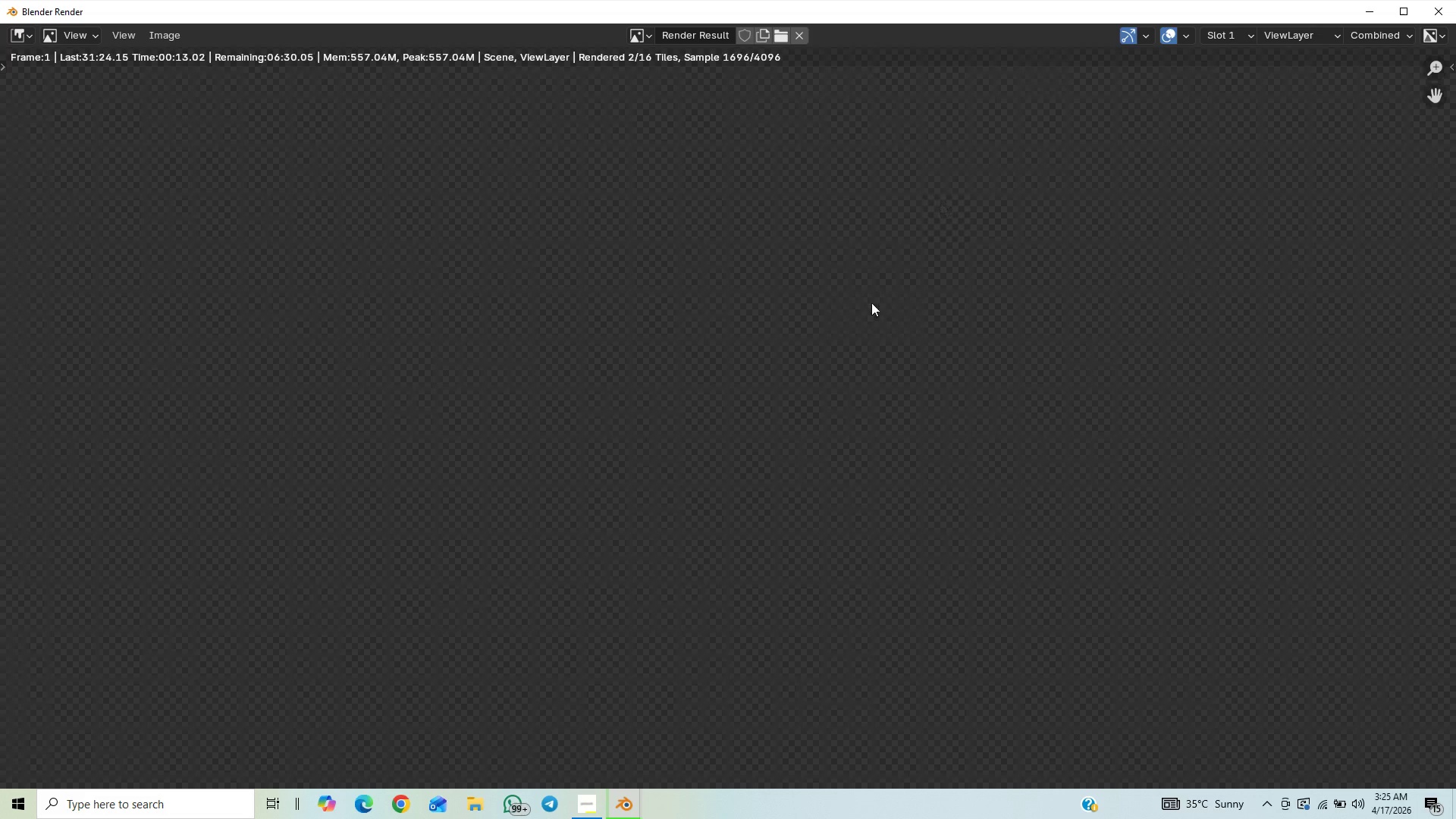 
scroll: coordinate [774, 466], scroll_direction: down, amount: 6.0
 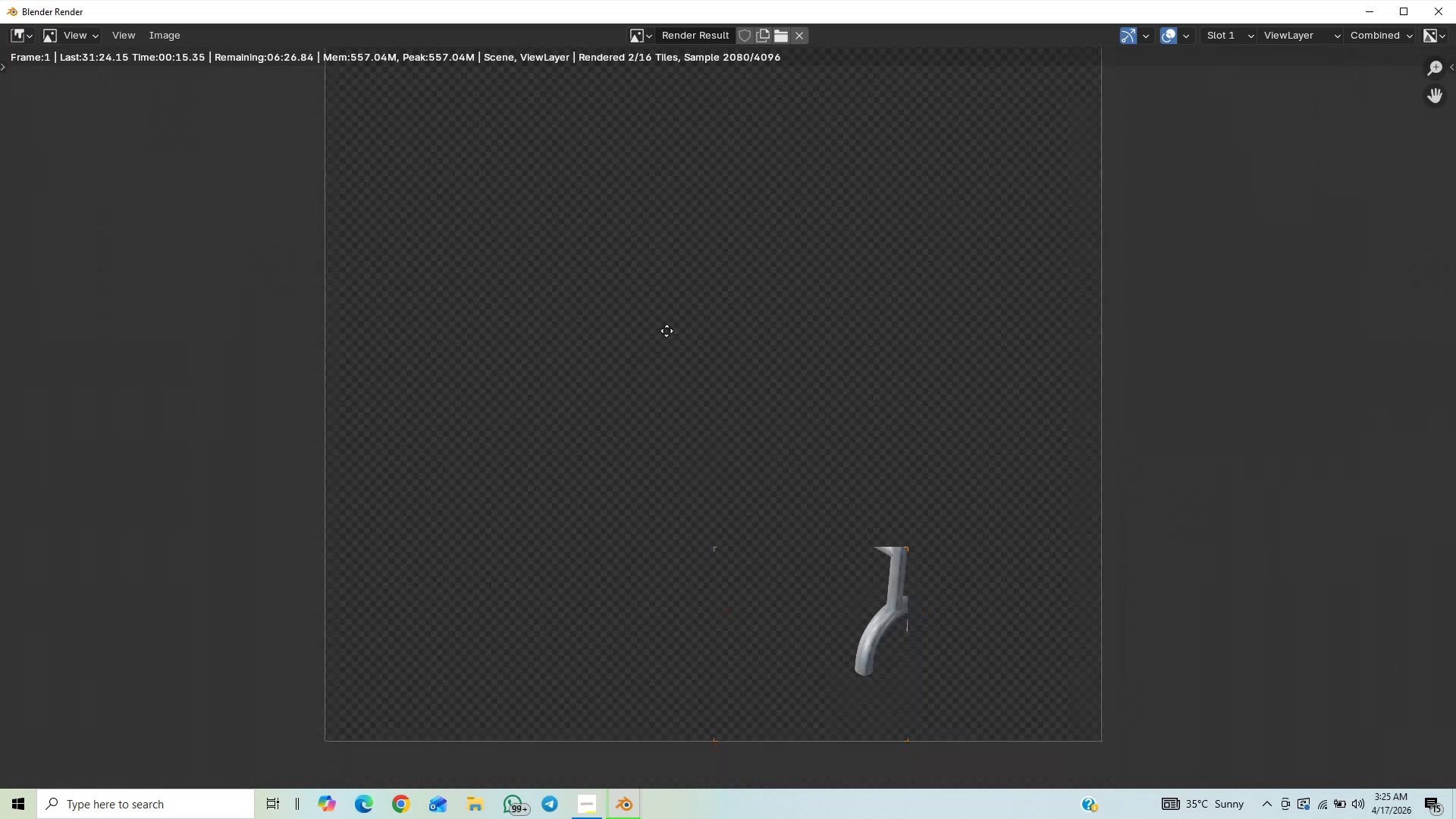 
scroll: coordinate [929, 566], scroll_direction: up, amount: 8.0
 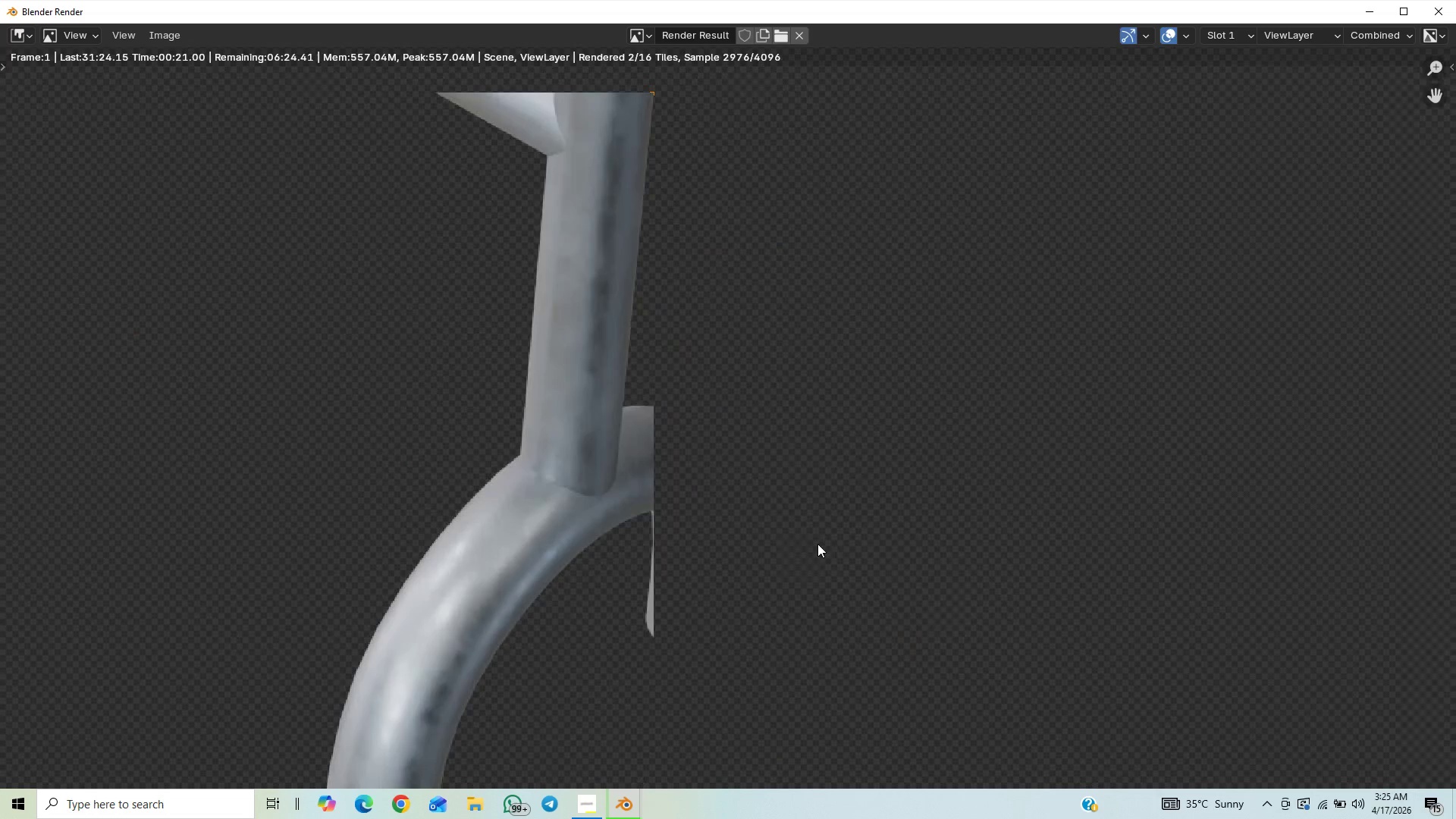 
scroll: coordinate [856, 510], scroll_direction: up, amount: 4.0
 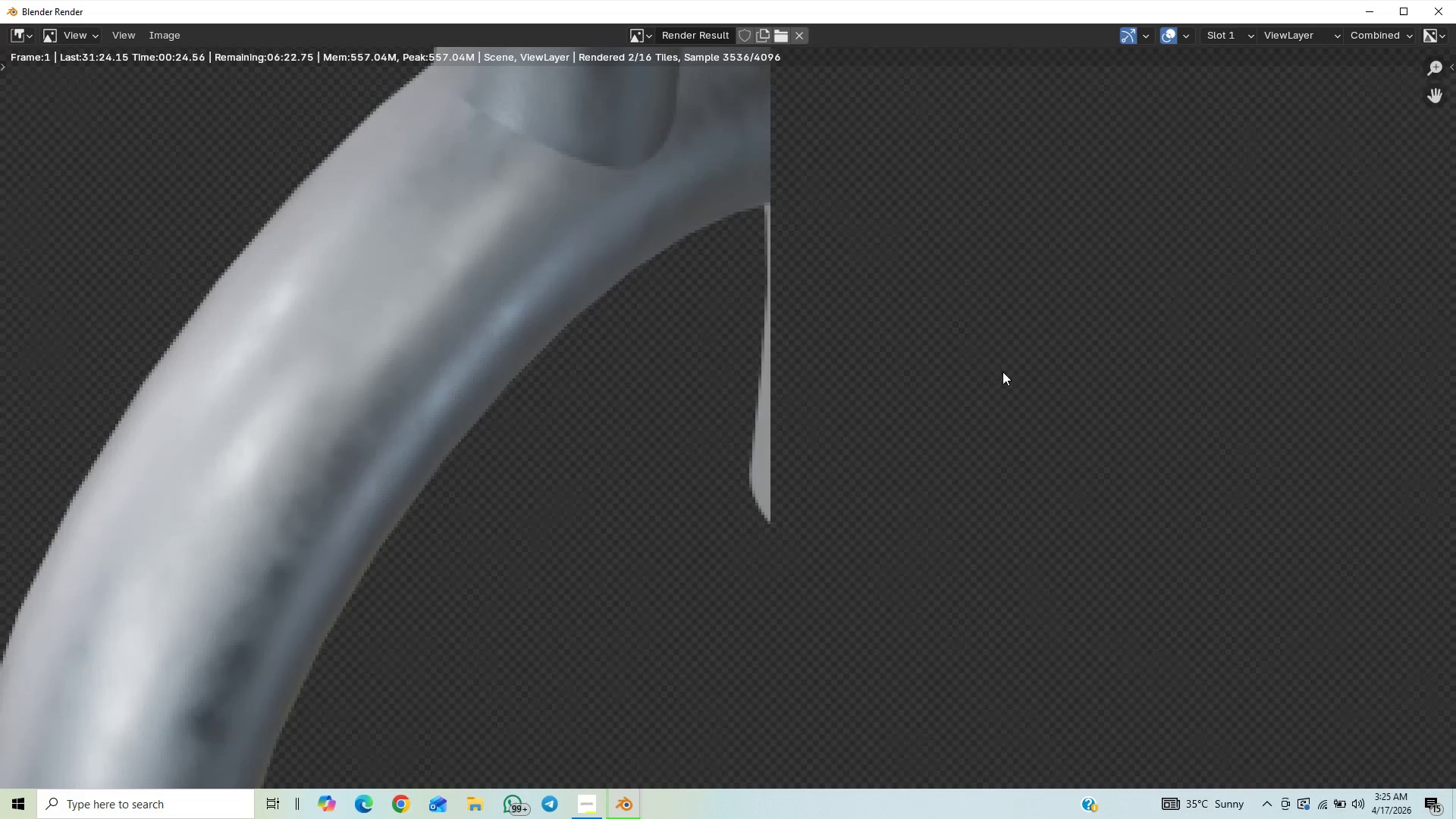 
scroll: coordinate [994, 381], scroll_direction: down, amount: 1.0
 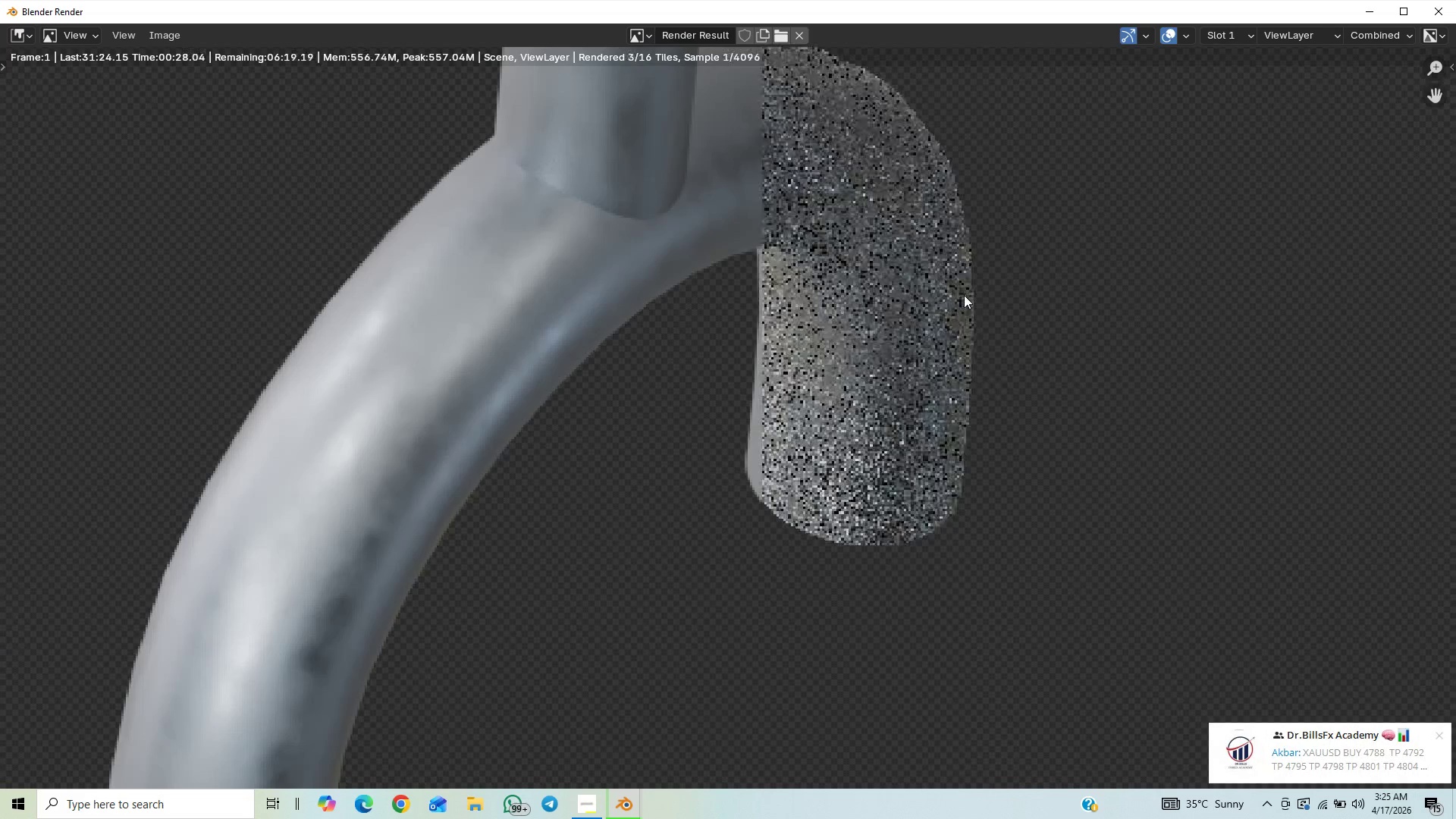 
scroll: coordinate [864, 490], scroll_direction: up, amount: 1.0
 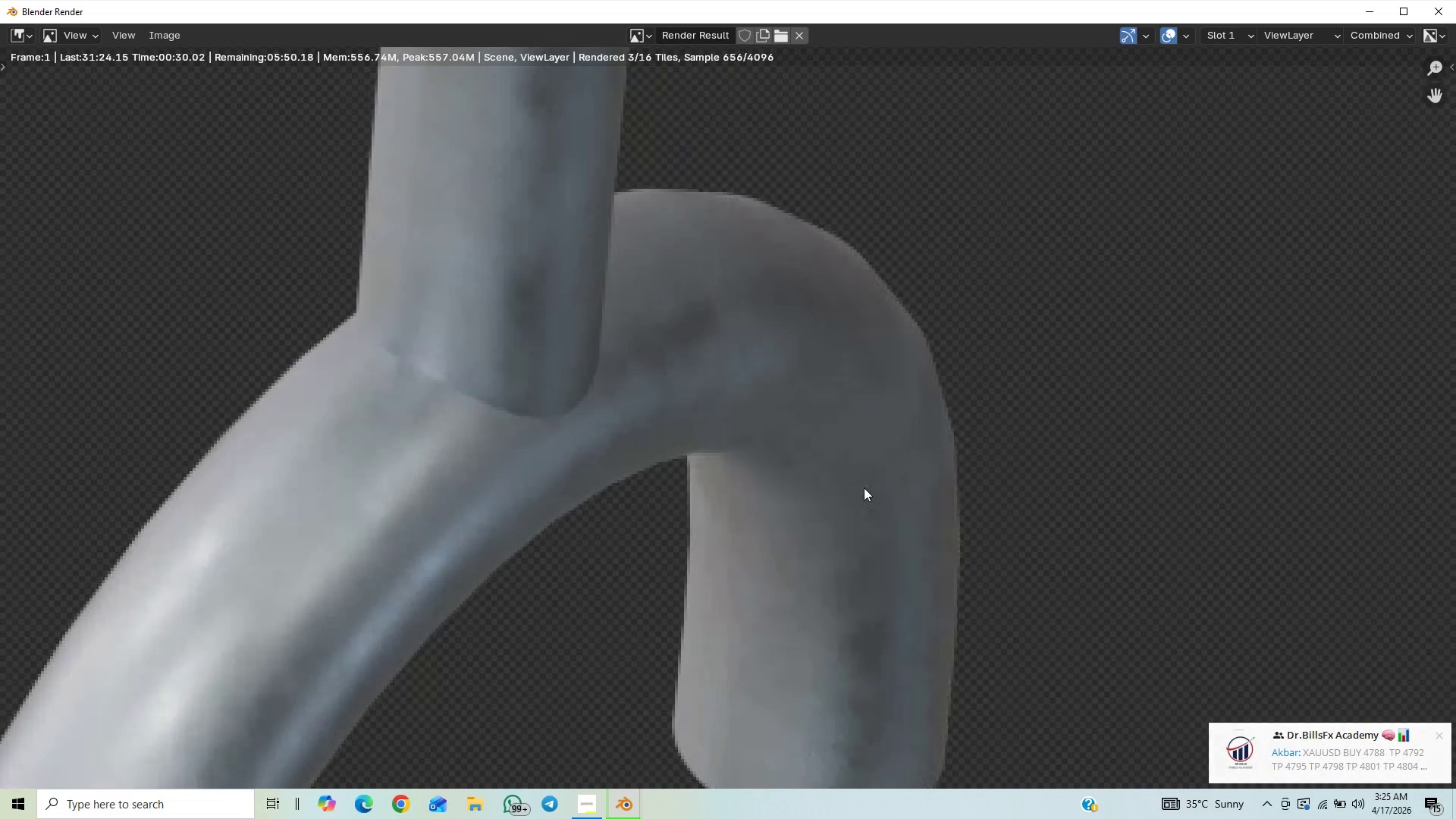 
scroll: coordinate [864, 488], scroll_direction: down, amount: 15.0
 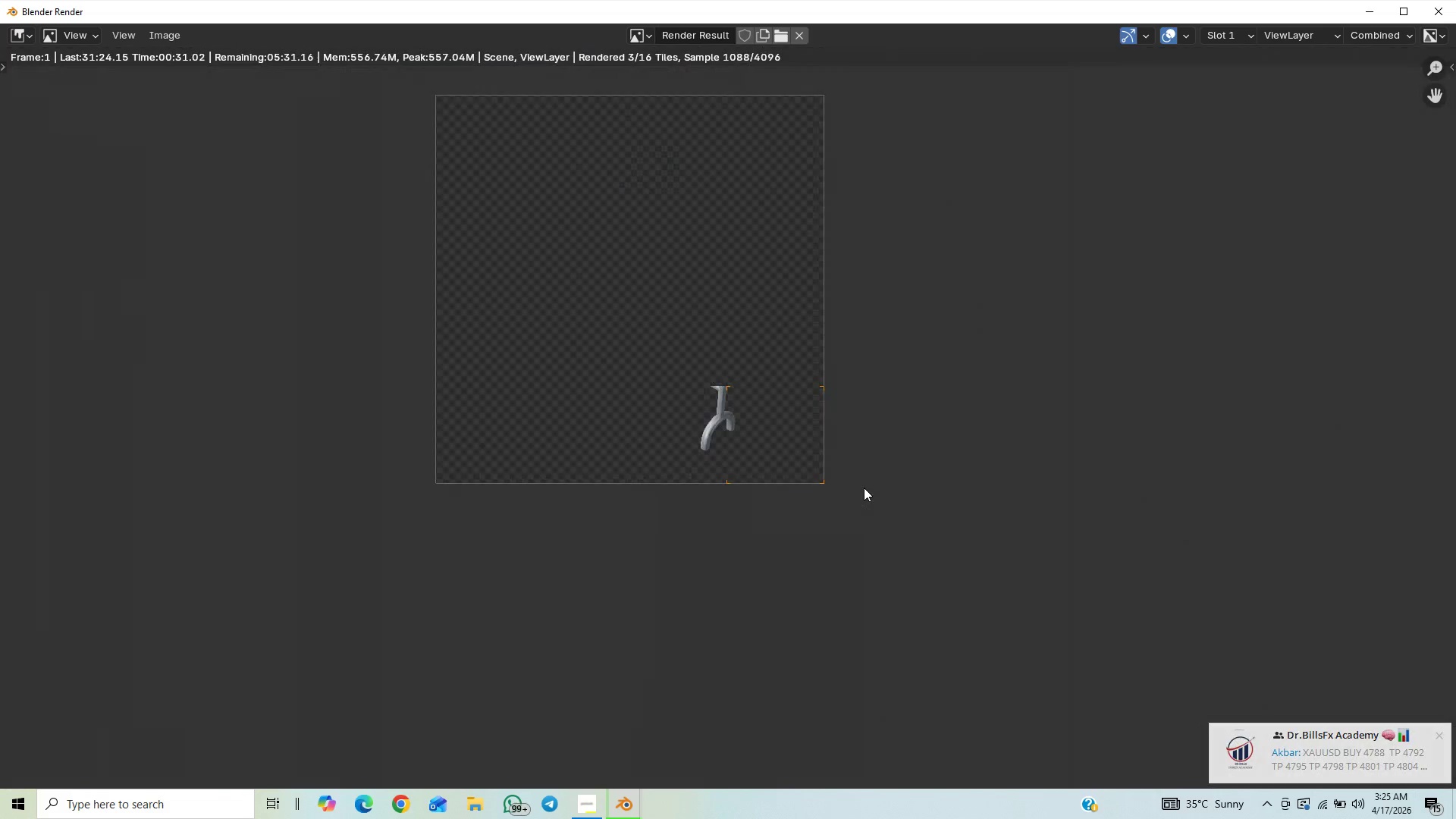 
scroll: coordinate [867, 485], scroll_direction: up, amount: 2.0
 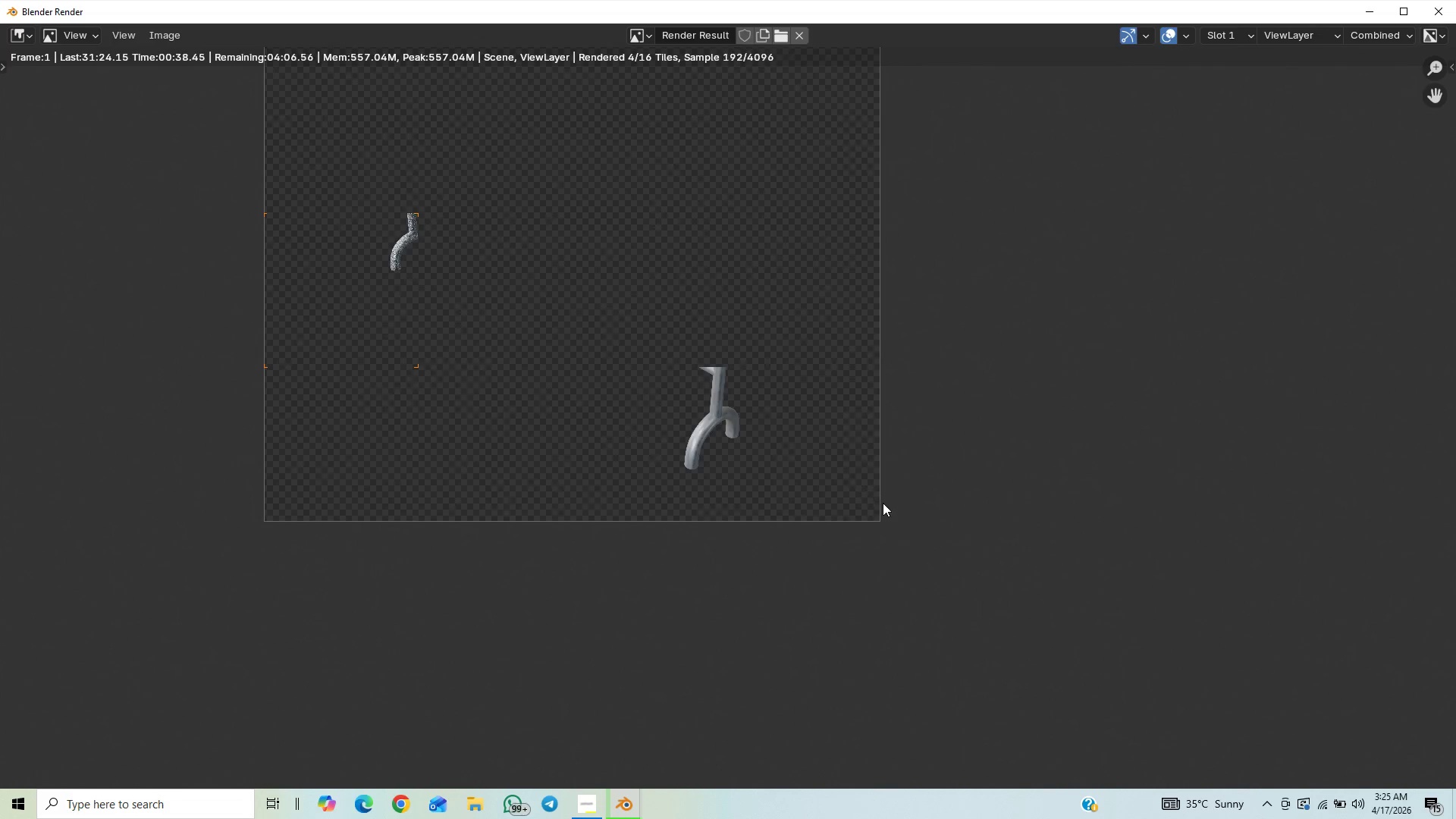 
wait(10.37)
 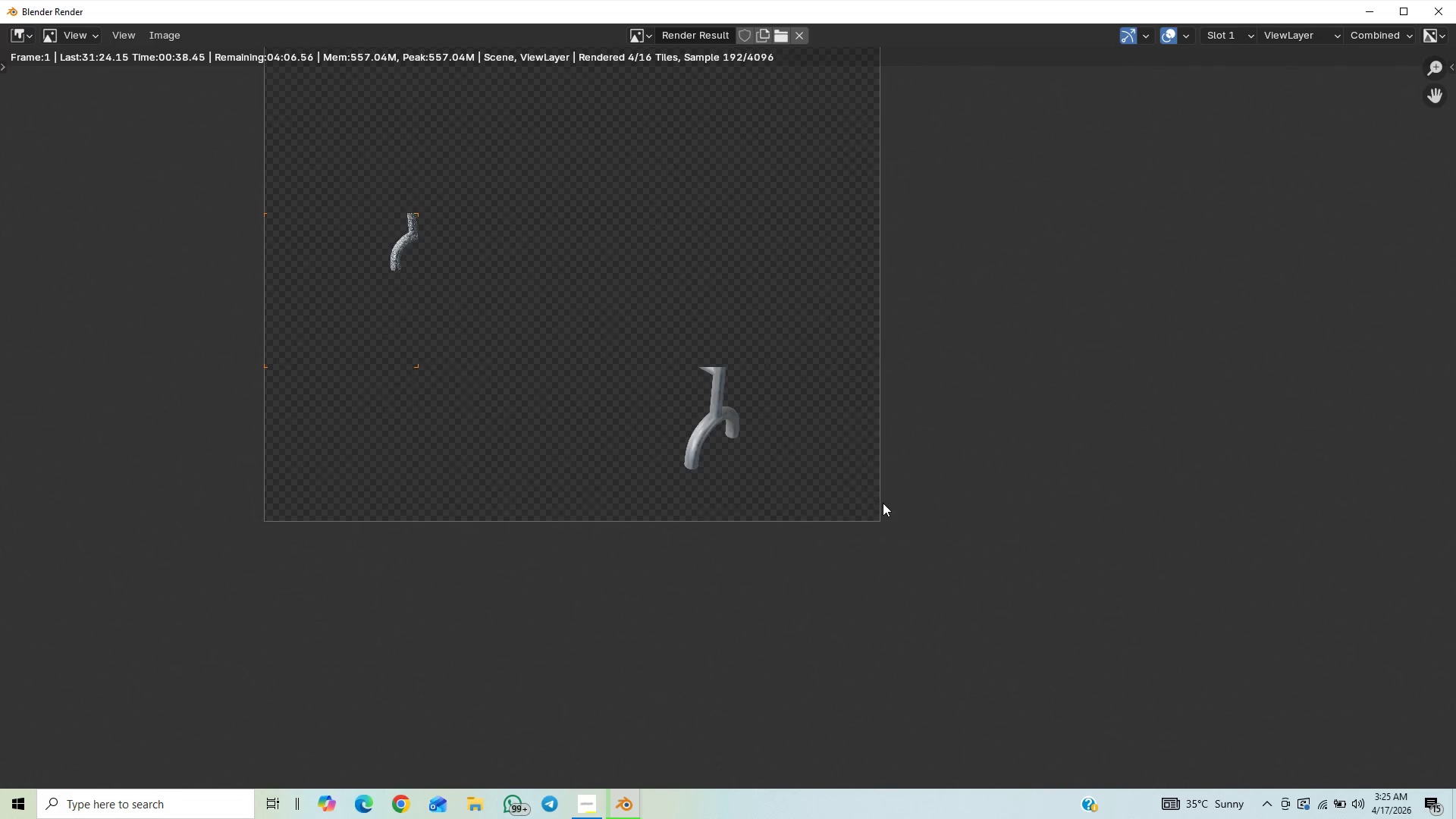 
scroll: coordinate [346, 692], scroll_direction: down, amount: 1.0
 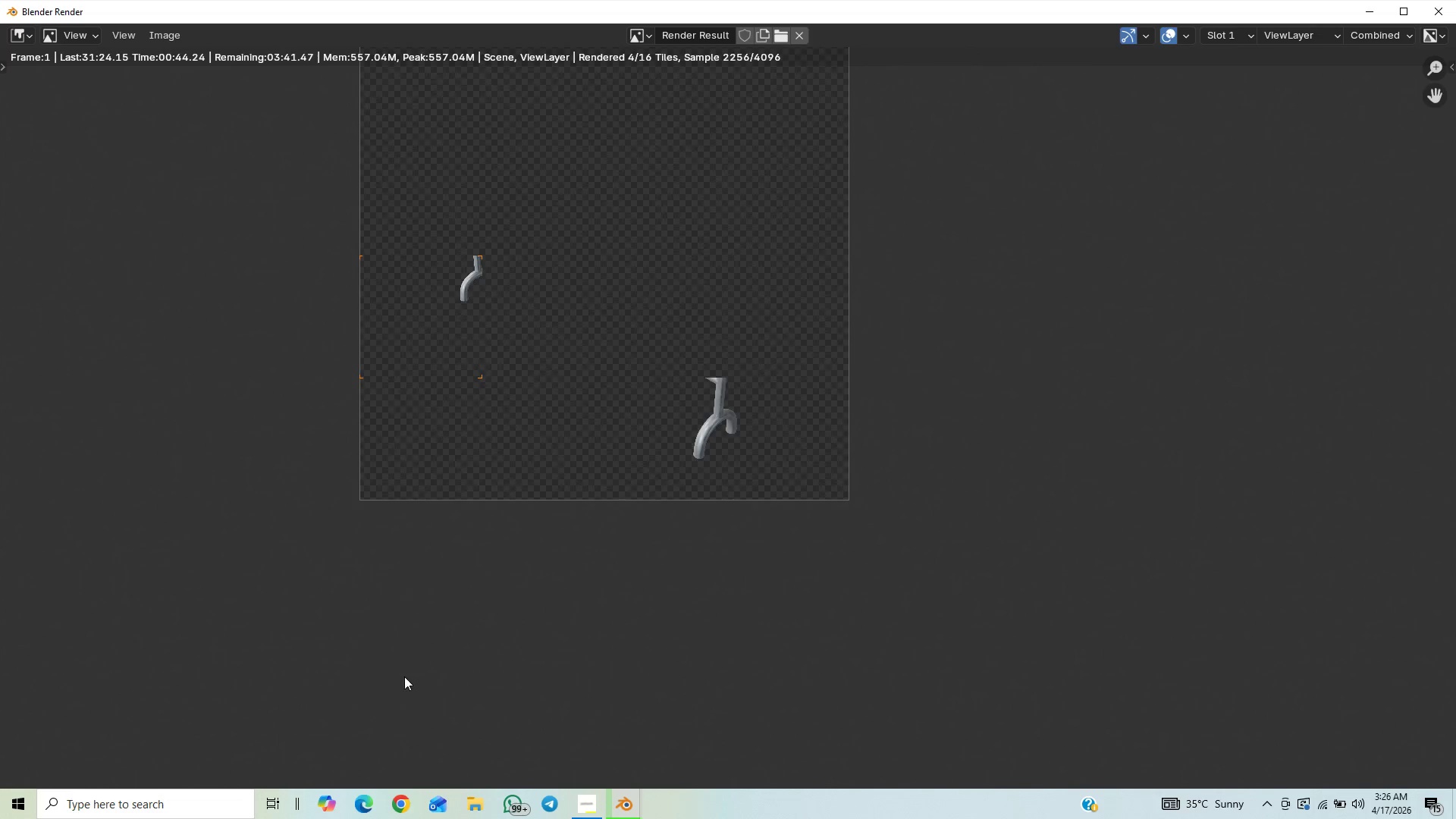 
scroll: coordinate [408, 653], scroll_direction: up, amount: 1.0
 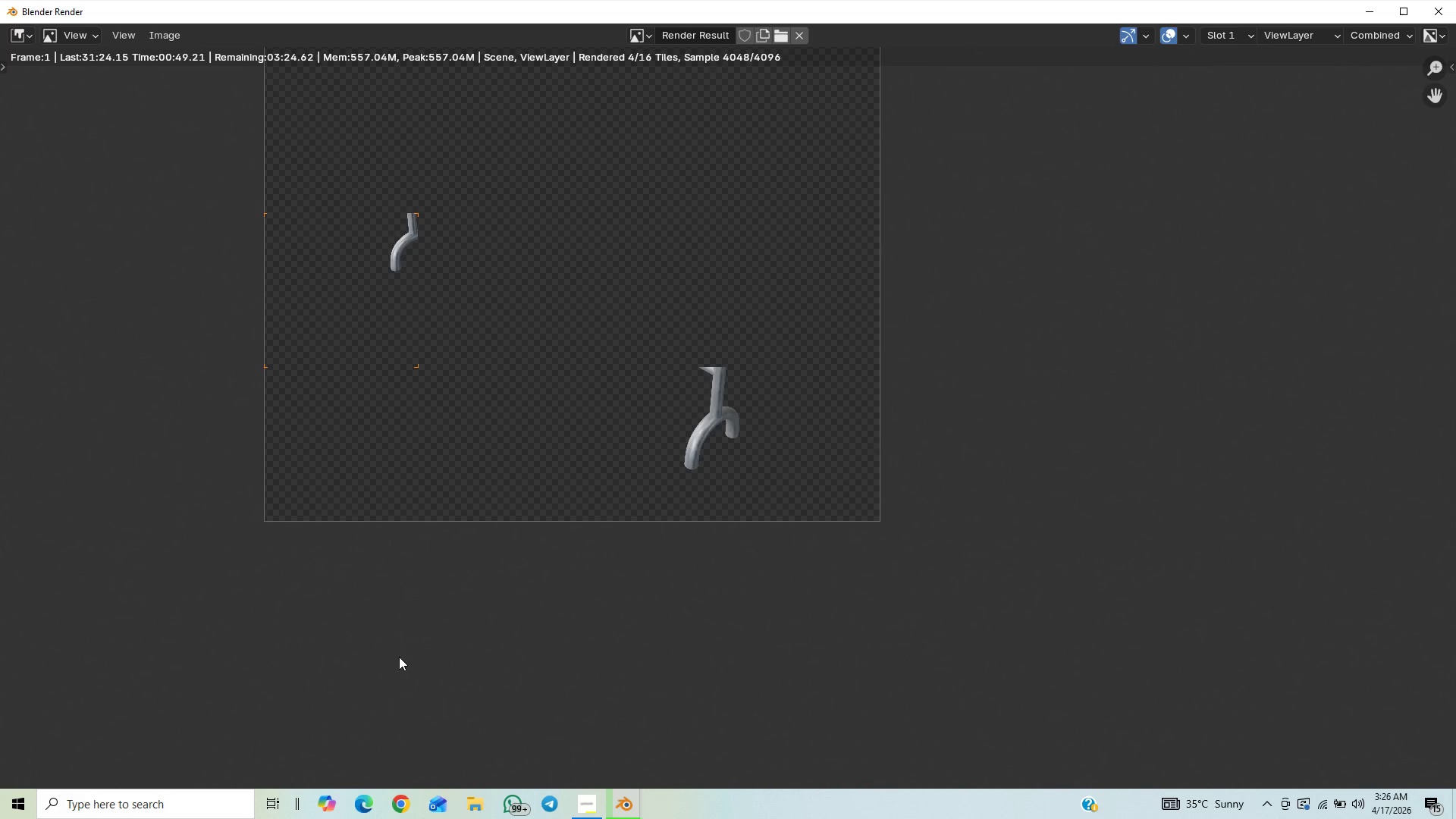 
wait(5.62)
 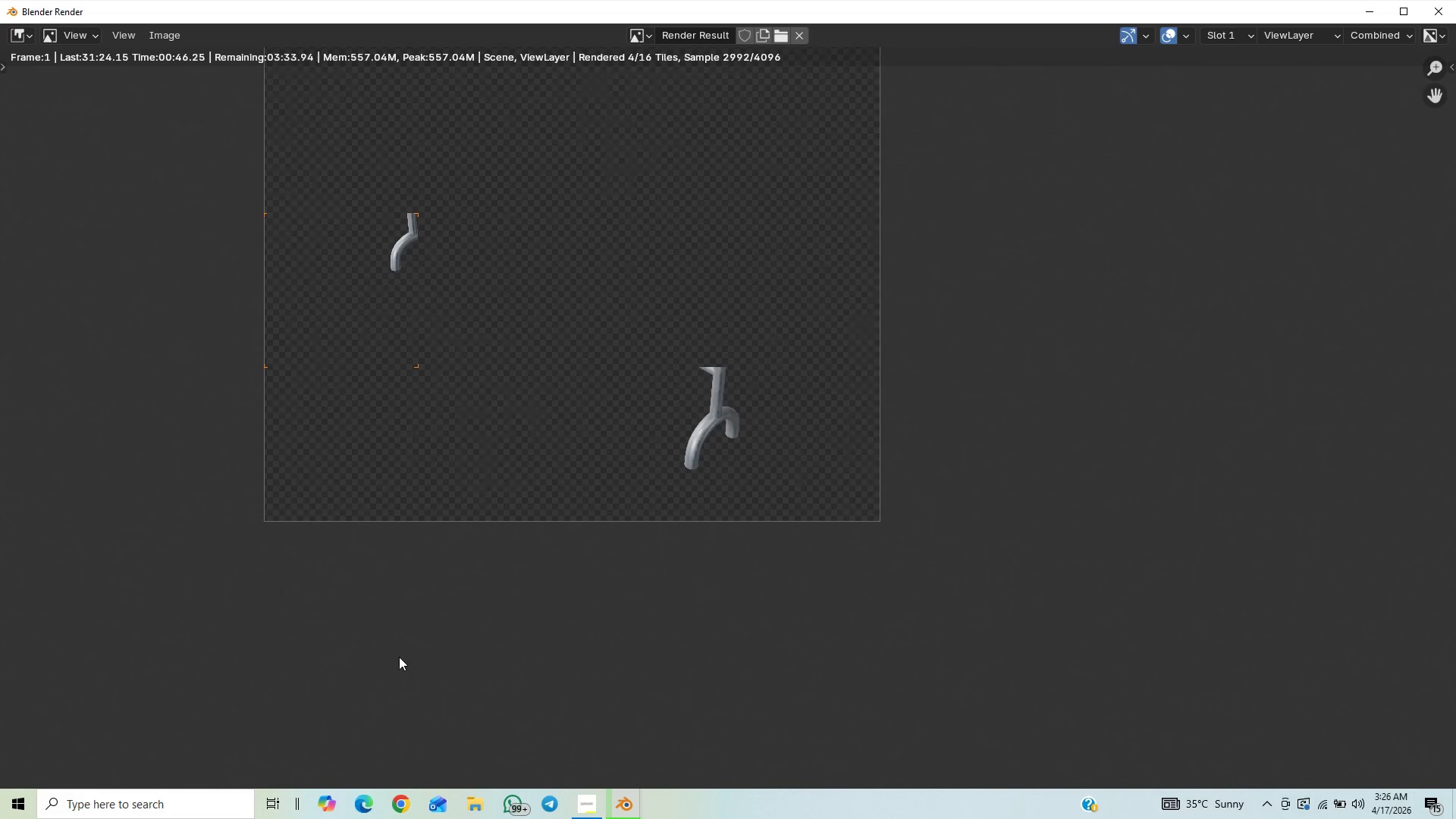 
scroll: coordinate [138, 207], scroll_direction: down, amount: 10.0
 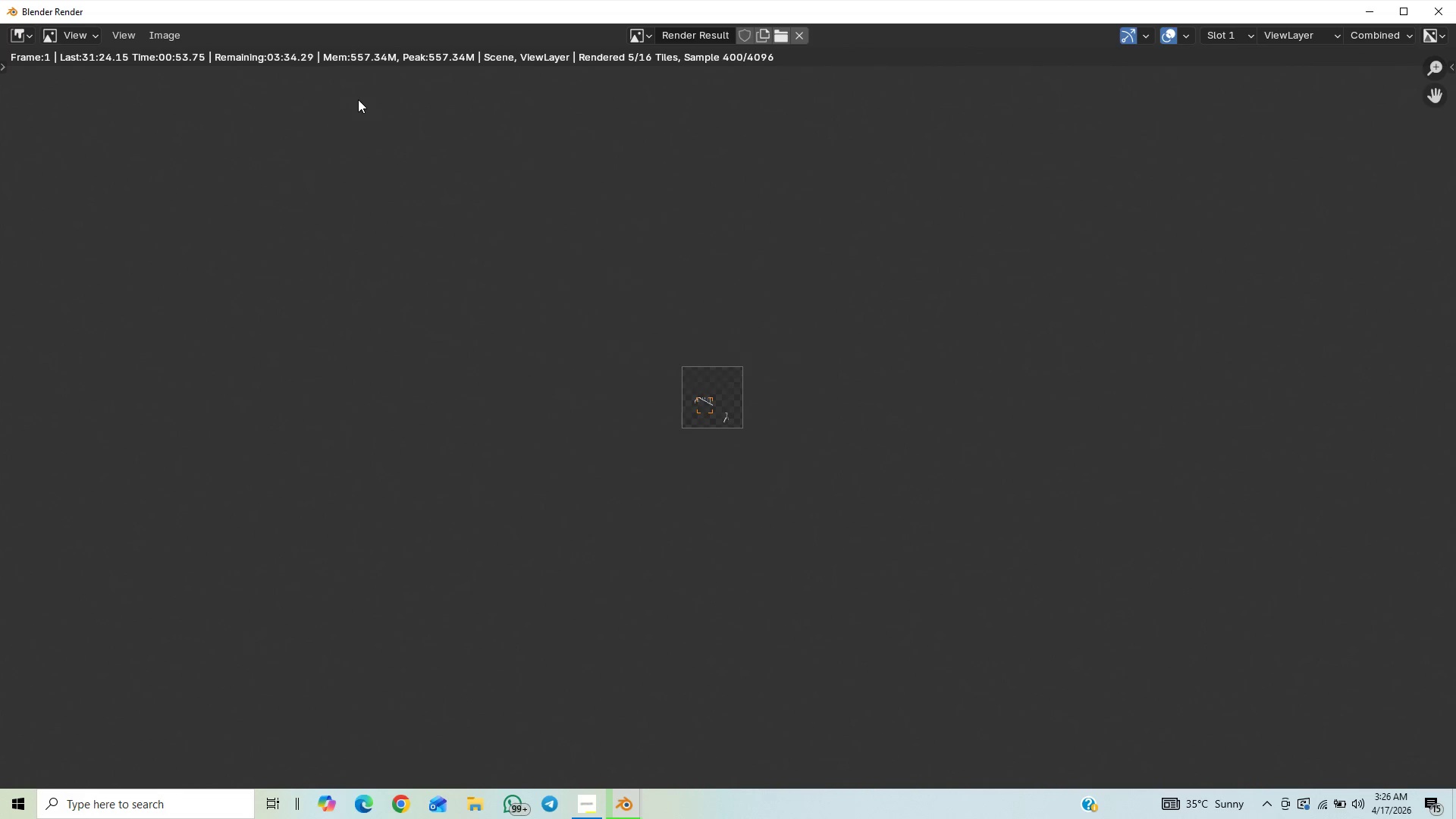 
scroll: coordinate [436, 251], scroll_direction: up, amount: 3.0
 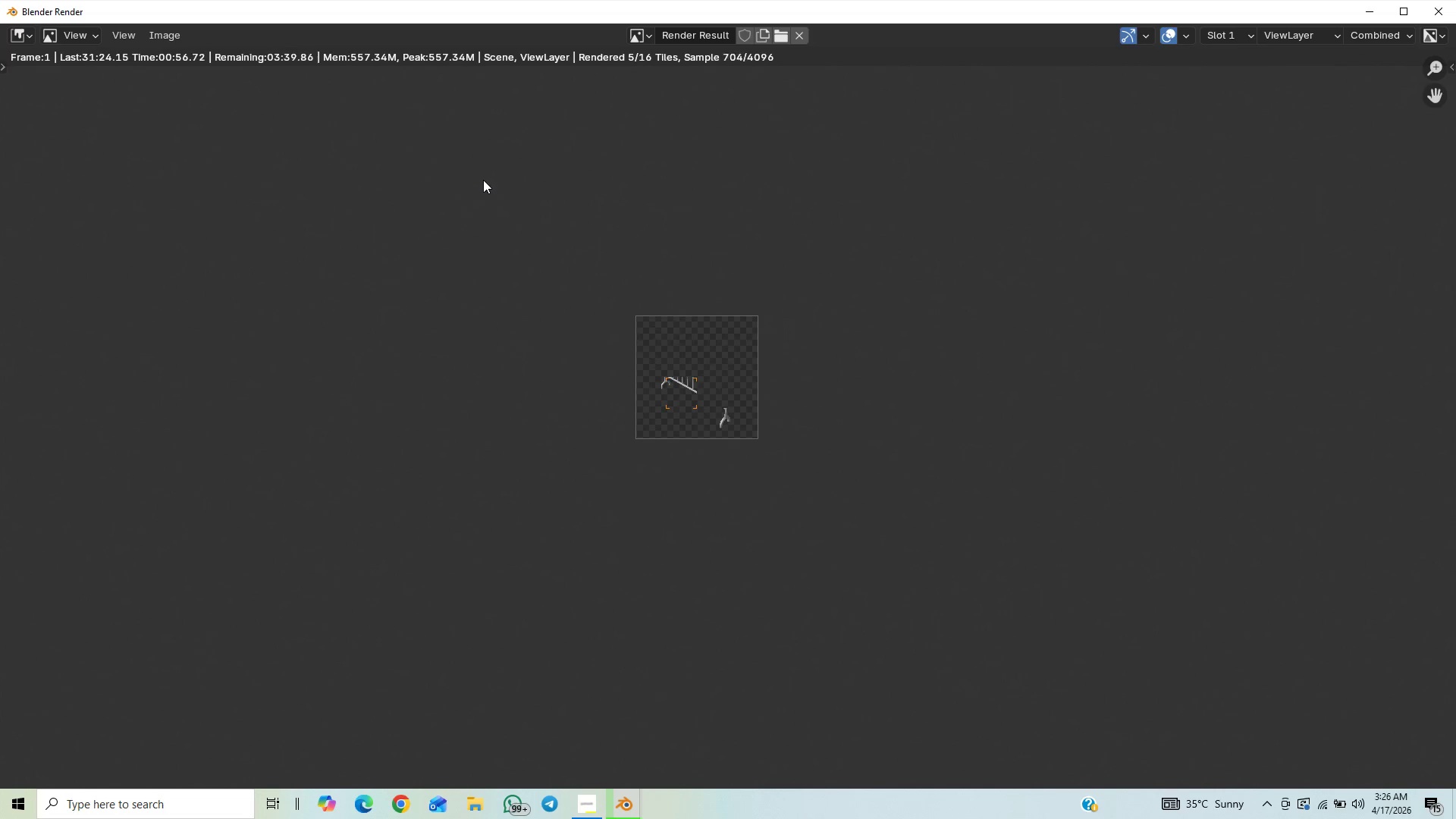 
scroll: coordinate [488, 180], scroll_direction: down, amount: 5.0
 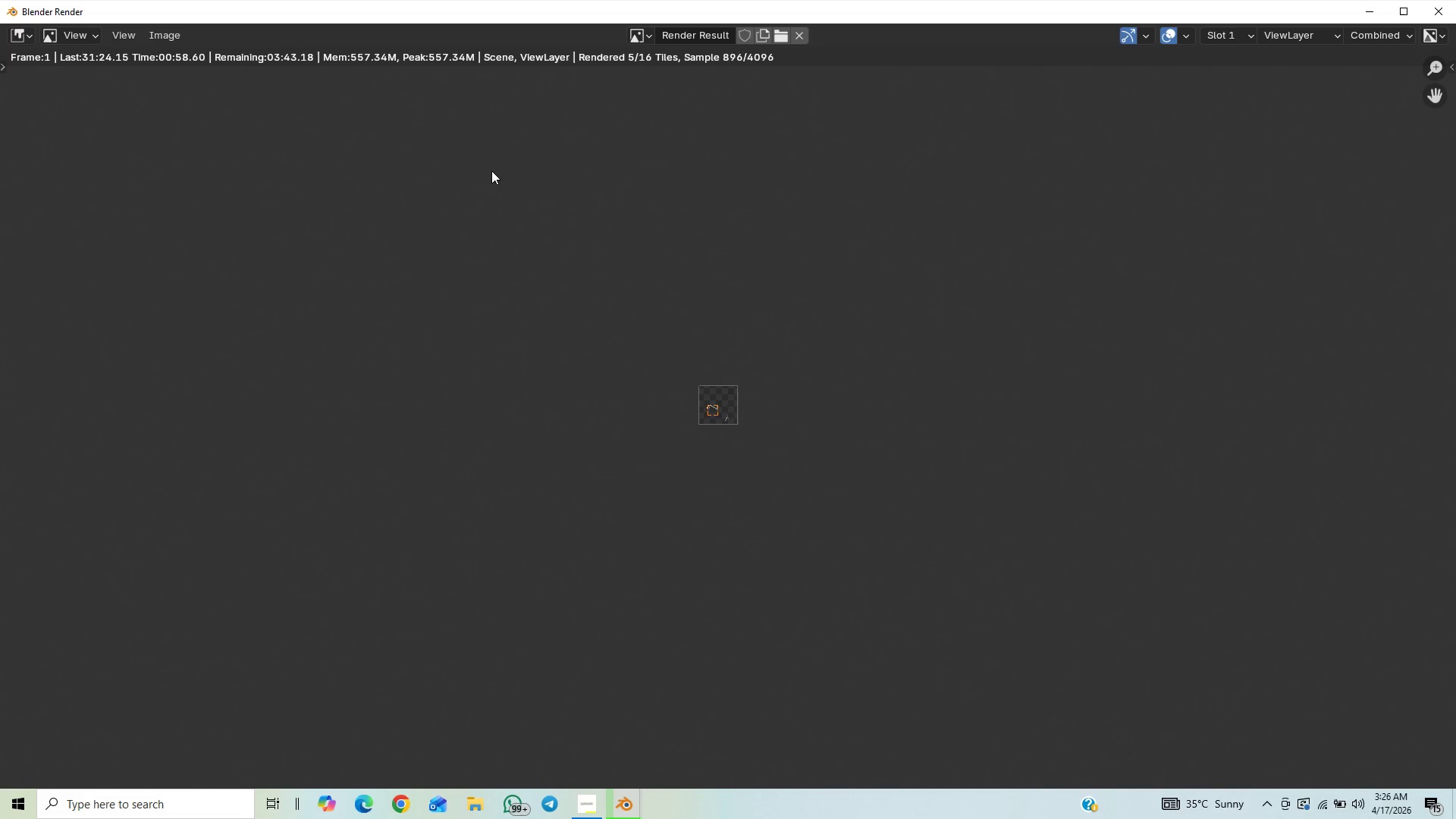 
scroll: coordinate [497, 177], scroll_direction: up, amount: 1.0
 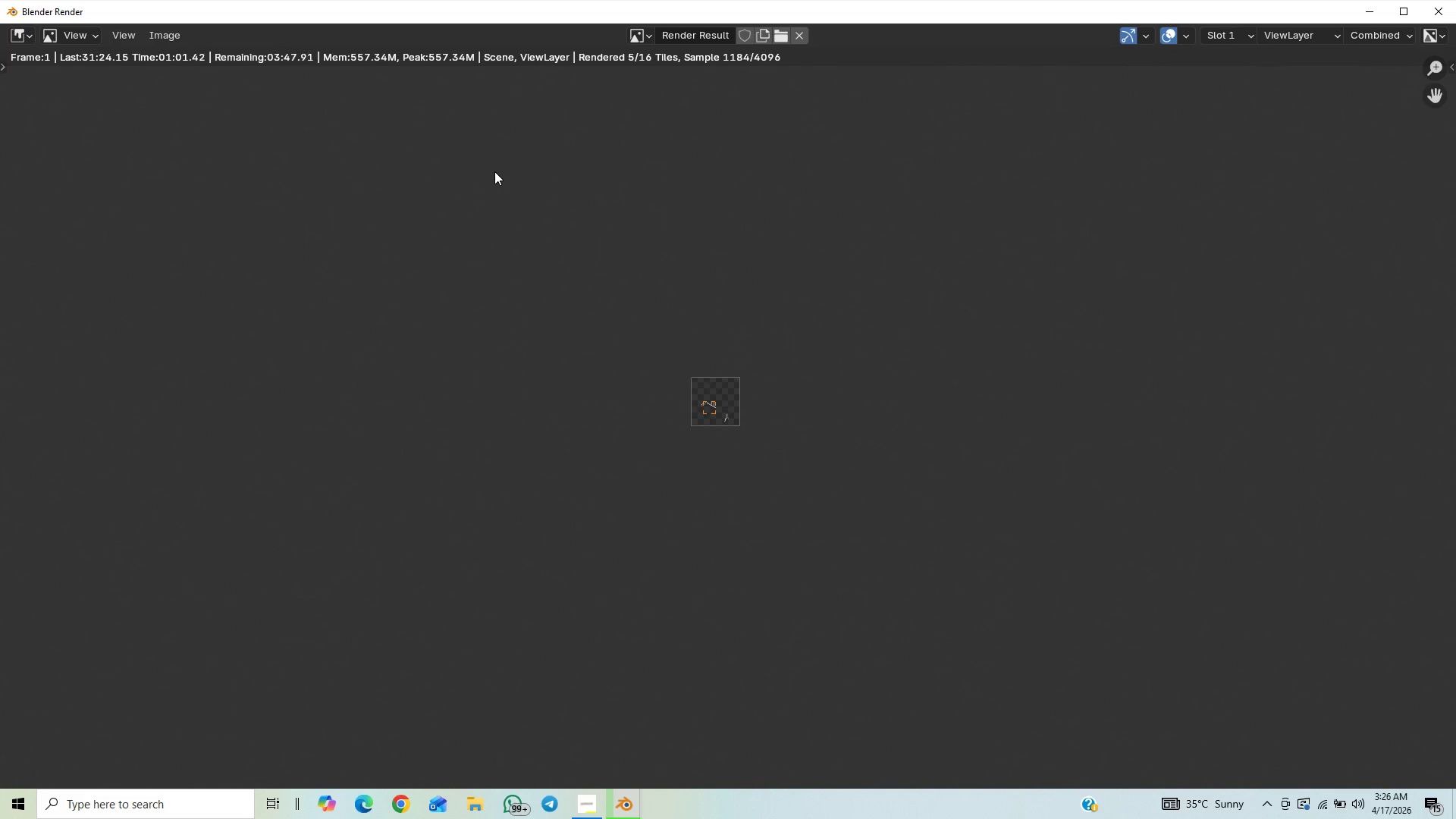 
scroll: coordinate [504, 172], scroll_direction: down, amount: 2.0
 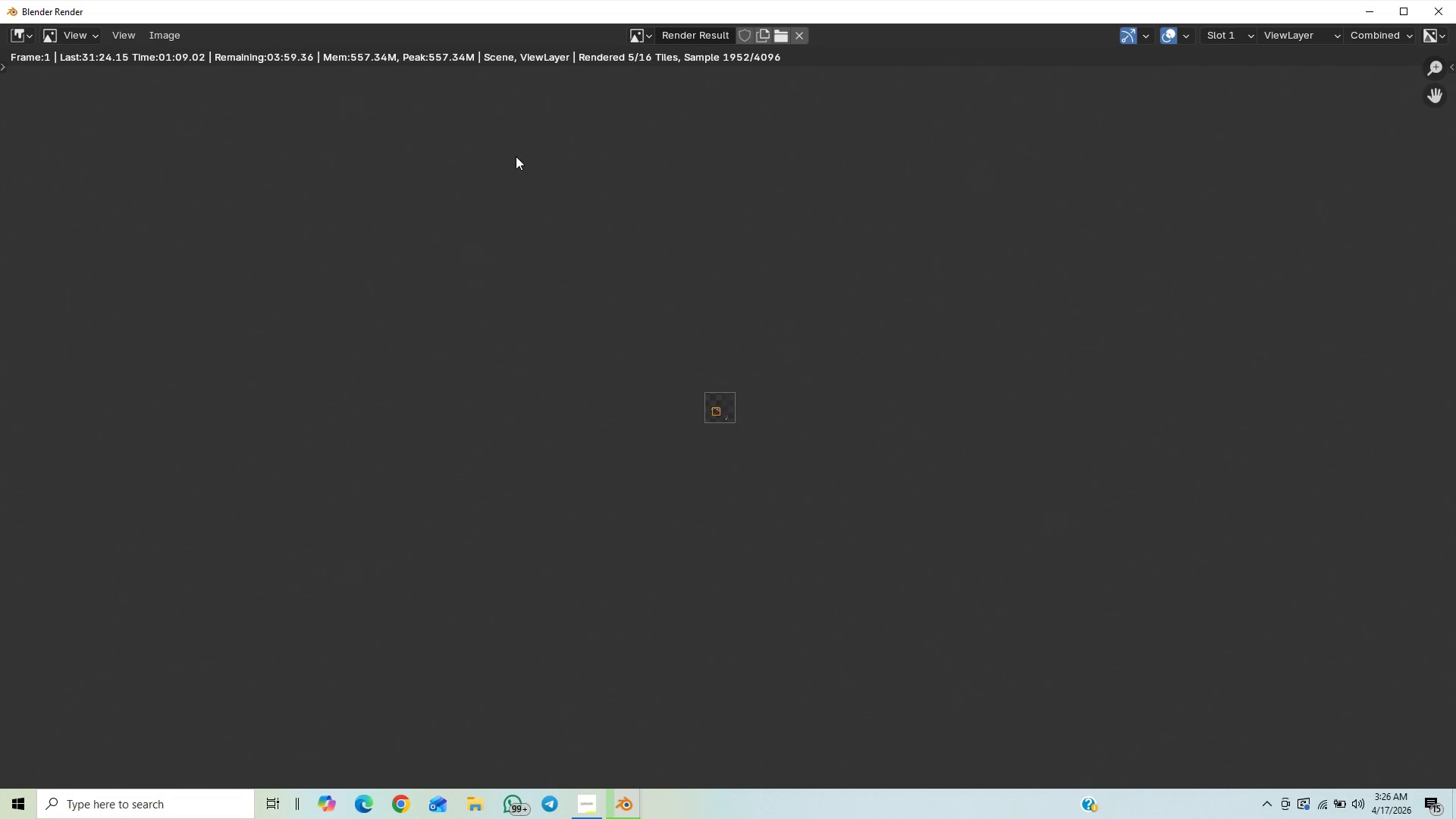 
wait(6.39)
 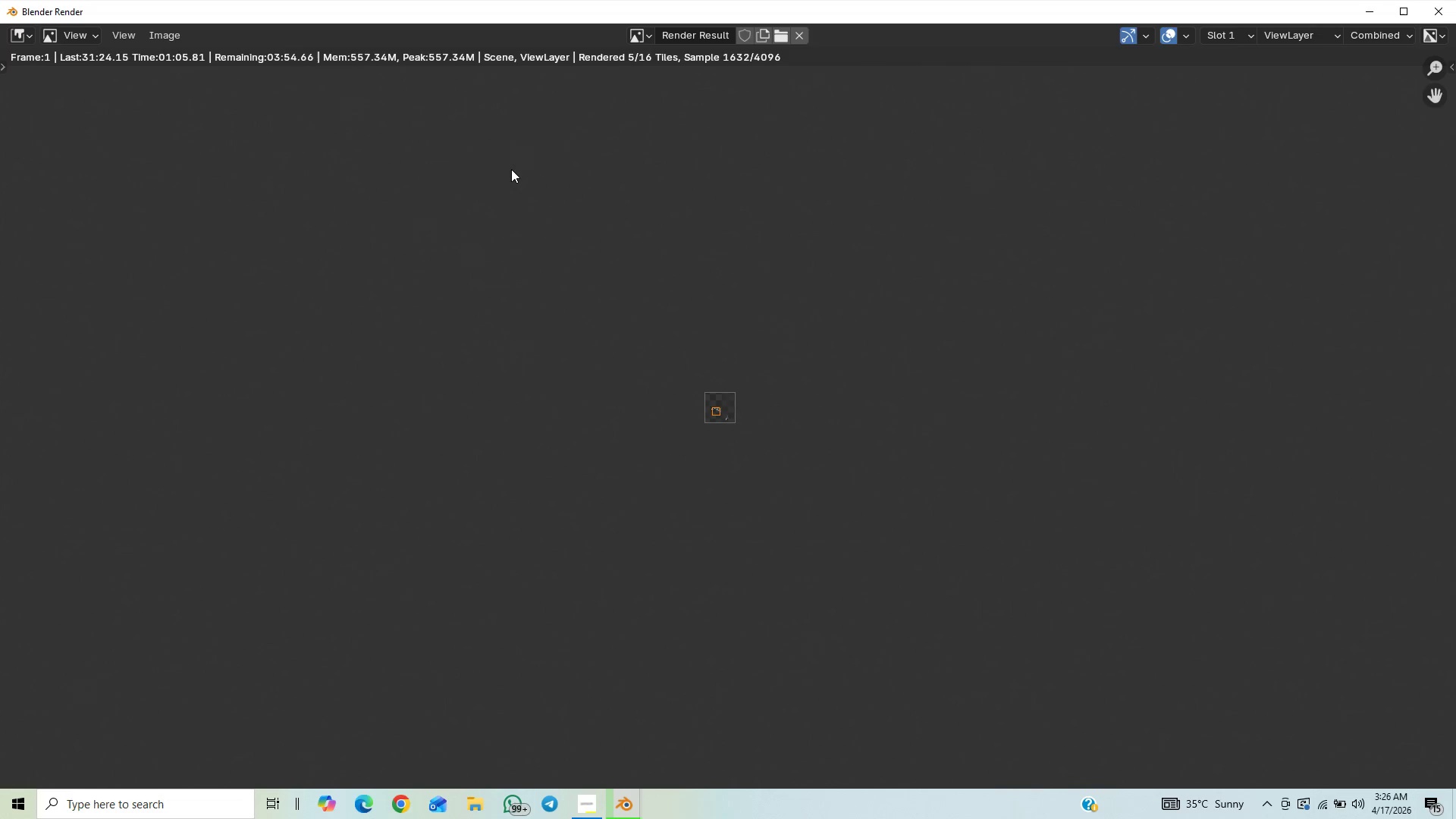 
scroll: coordinate [521, 166], scroll_direction: down, amount: 8.0
 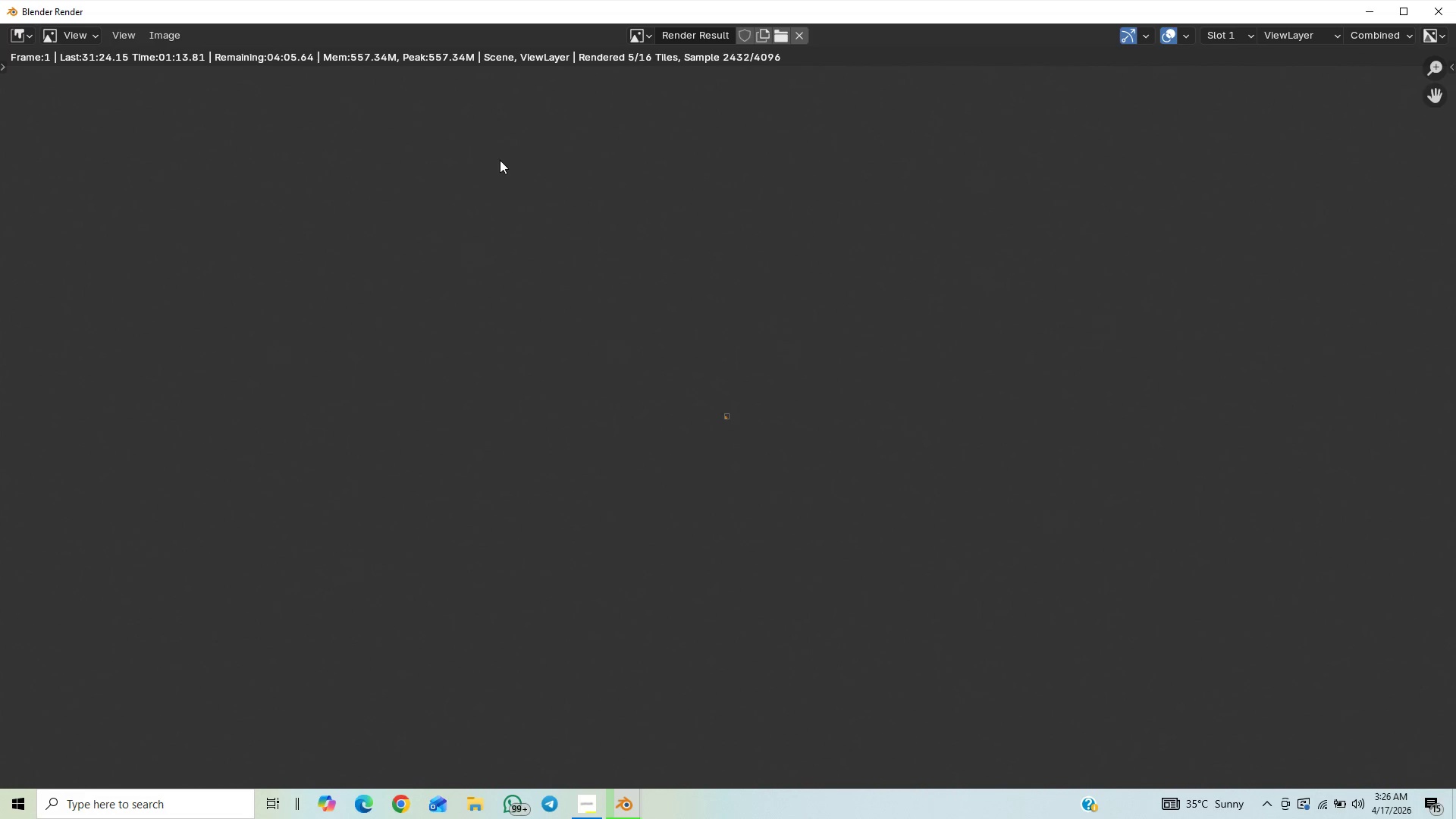 
scroll: coordinate [505, 160], scroll_direction: up, amount: 5.0
 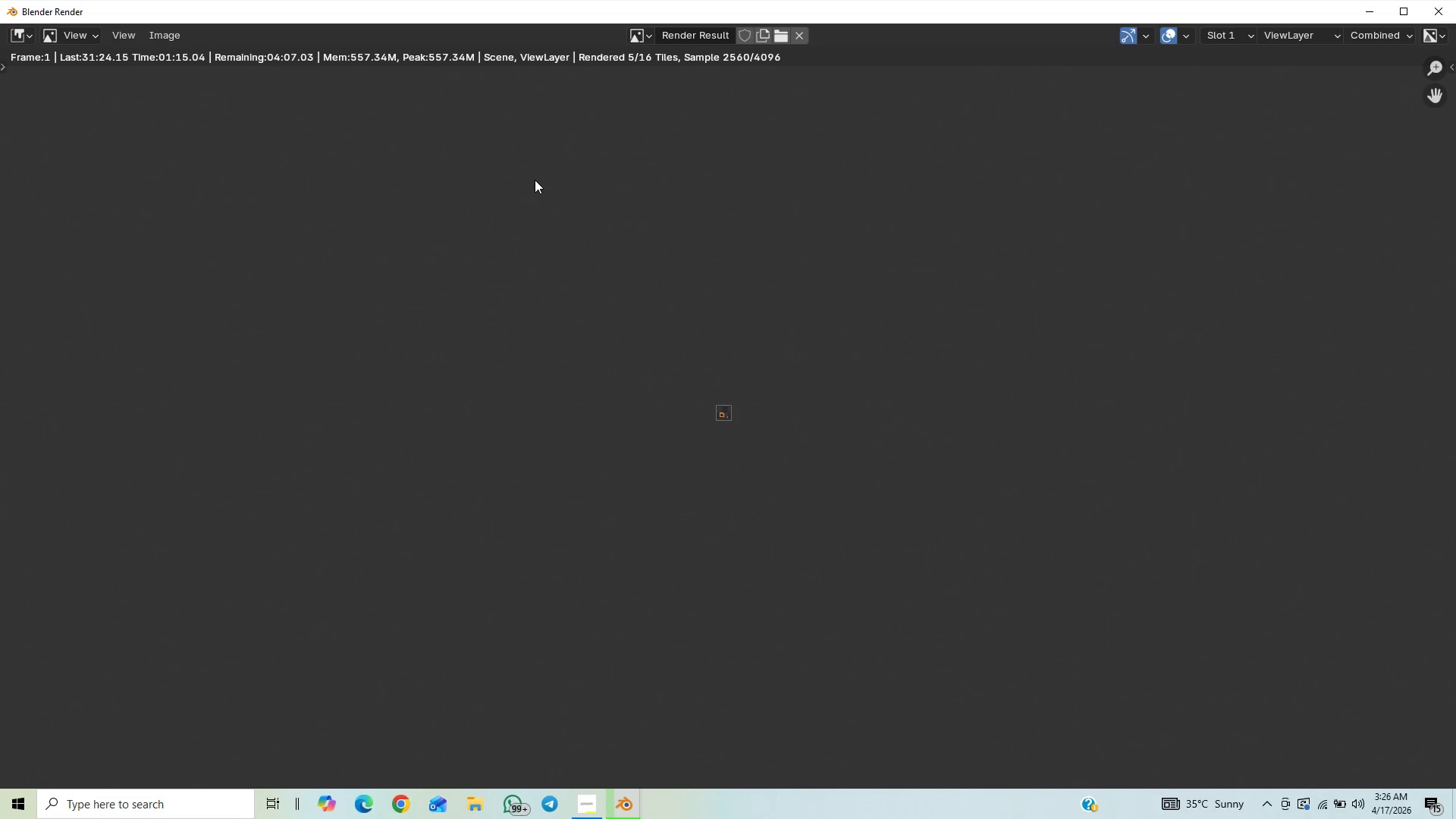 
scroll: coordinate [533, 172], scroll_direction: down, amount: 2.0
 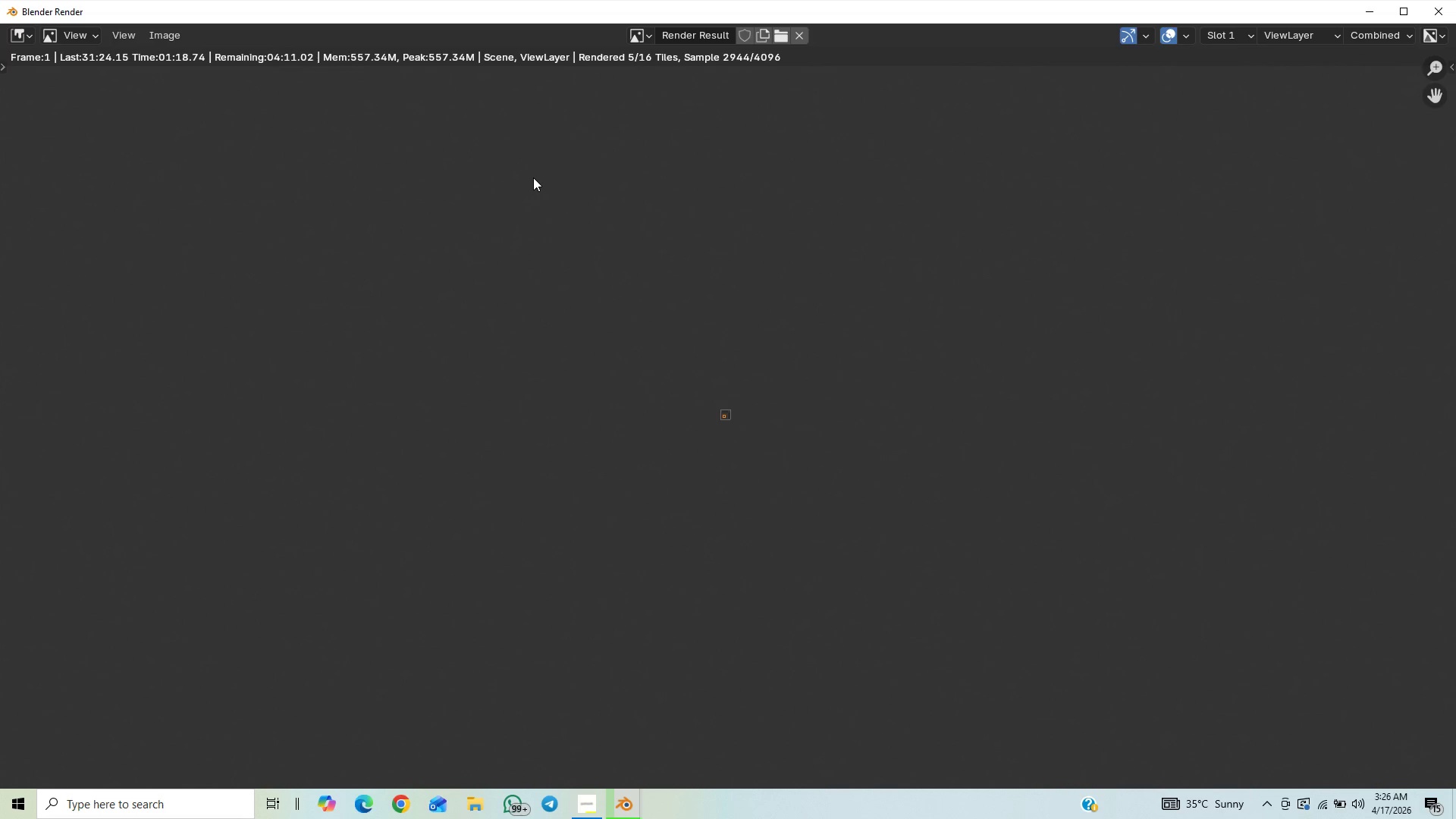 
scroll: coordinate [533, 178], scroll_direction: up, amount: 3.0
 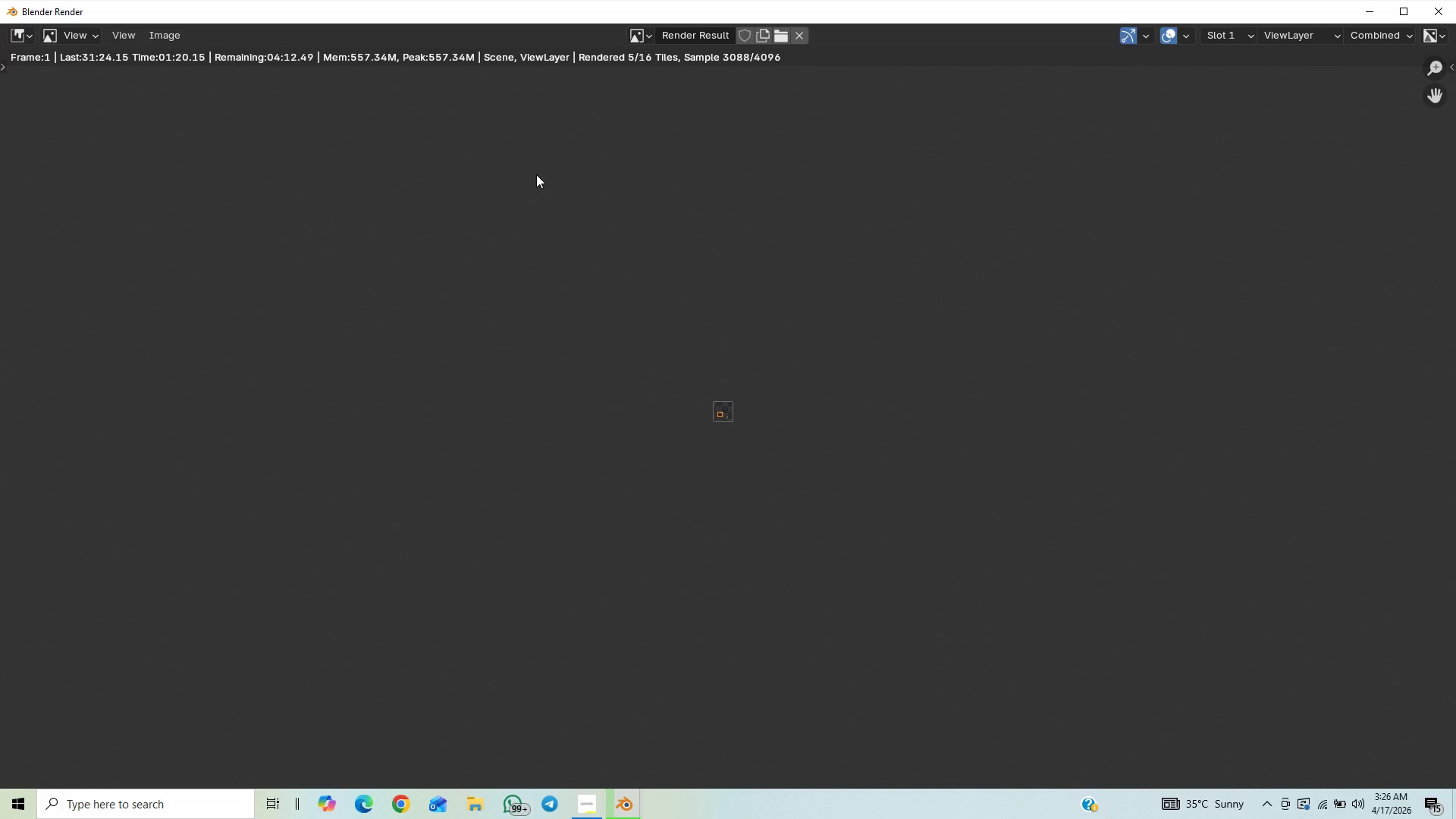 
scroll: coordinate [536, 174], scroll_direction: down, amount: 1.0
 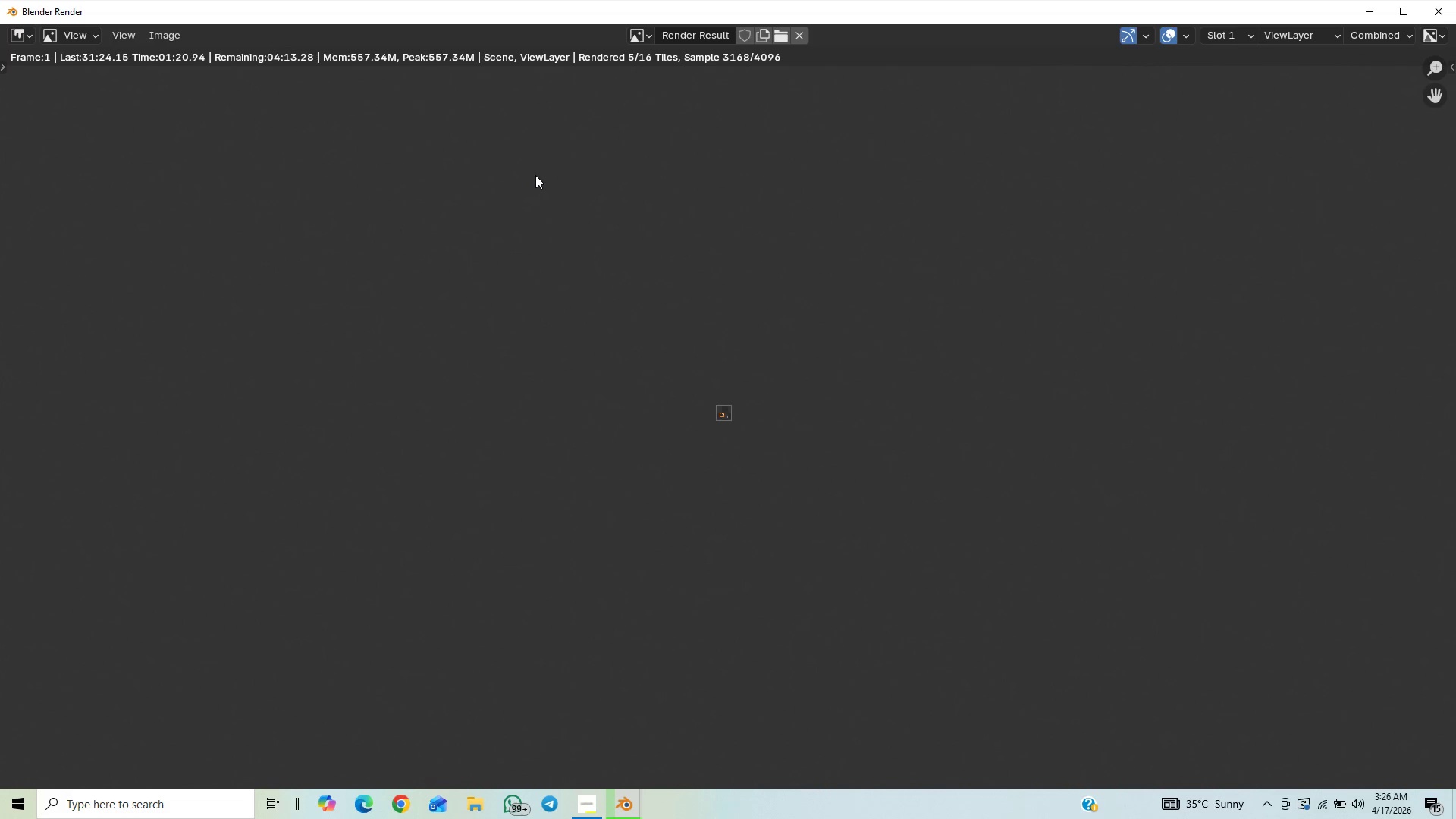 
scroll: coordinate [535, 176], scroll_direction: up, amount: 6.0
 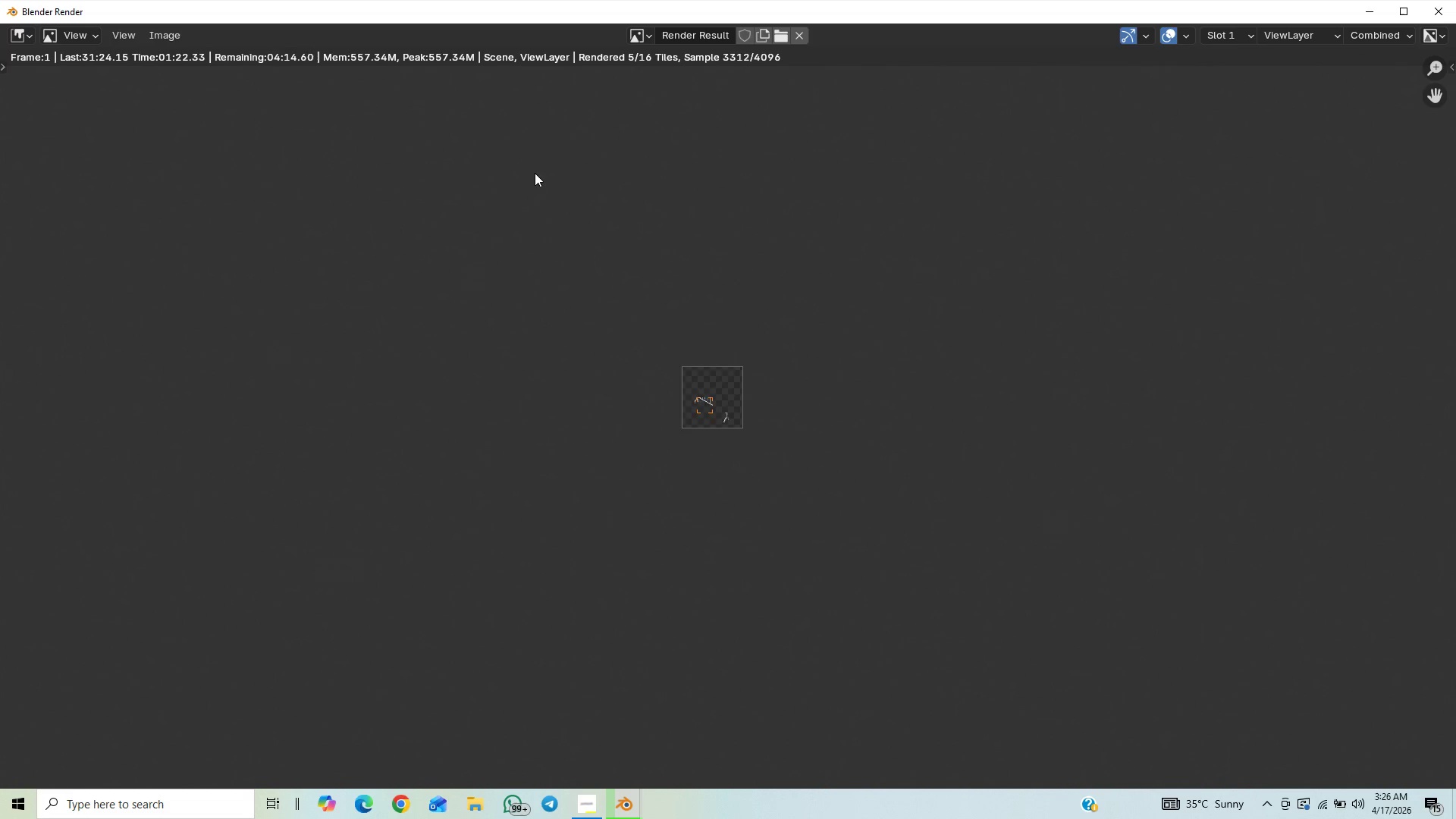 
scroll: coordinate [523, 196], scroll_direction: down, amount: 14.0
 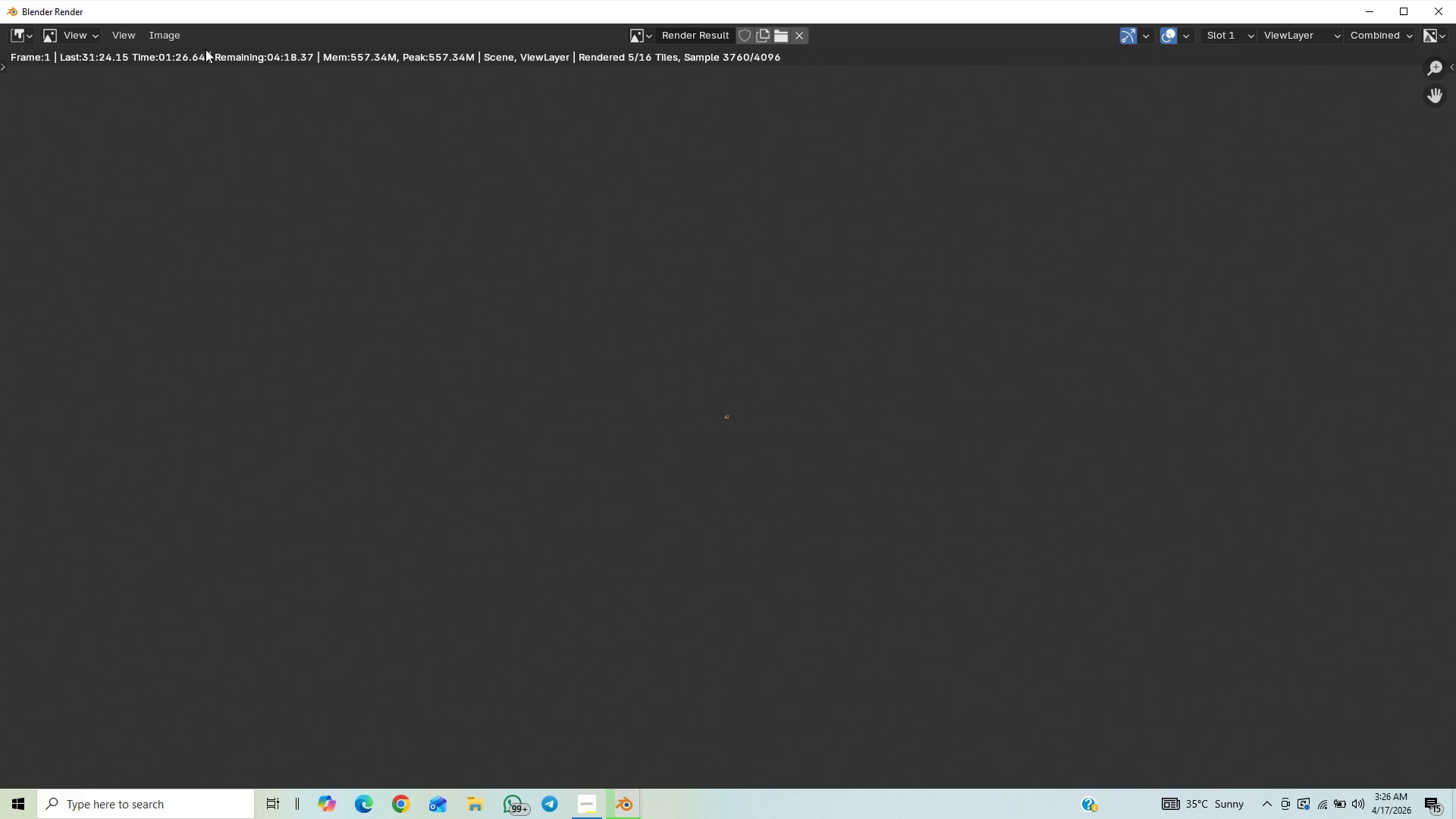 
scroll: coordinate [277, 133], scroll_direction: up, amount: 5.0
 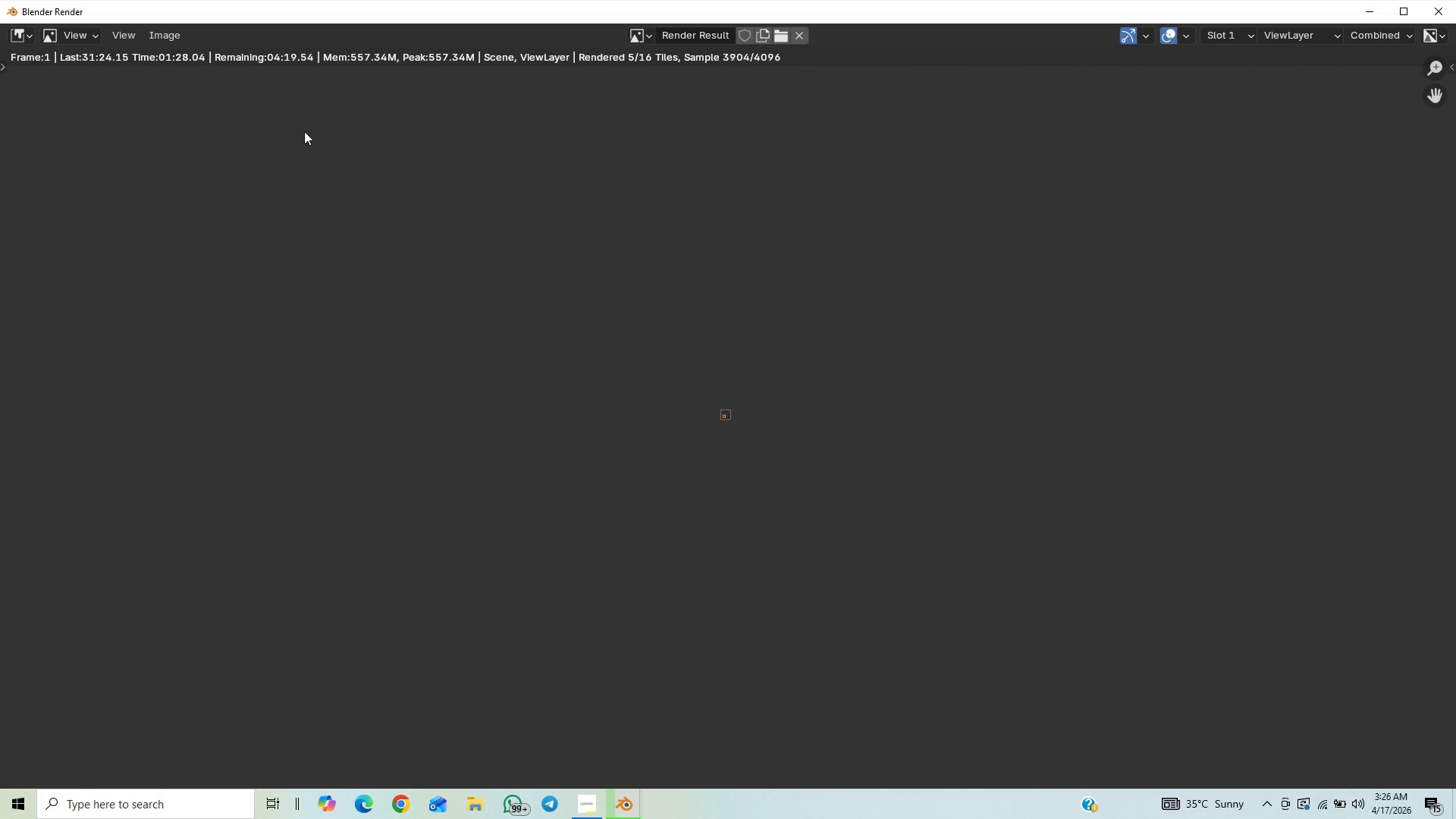 
scroll: coordinate [303, 129], scroll_direction: down, amount: 1.0
 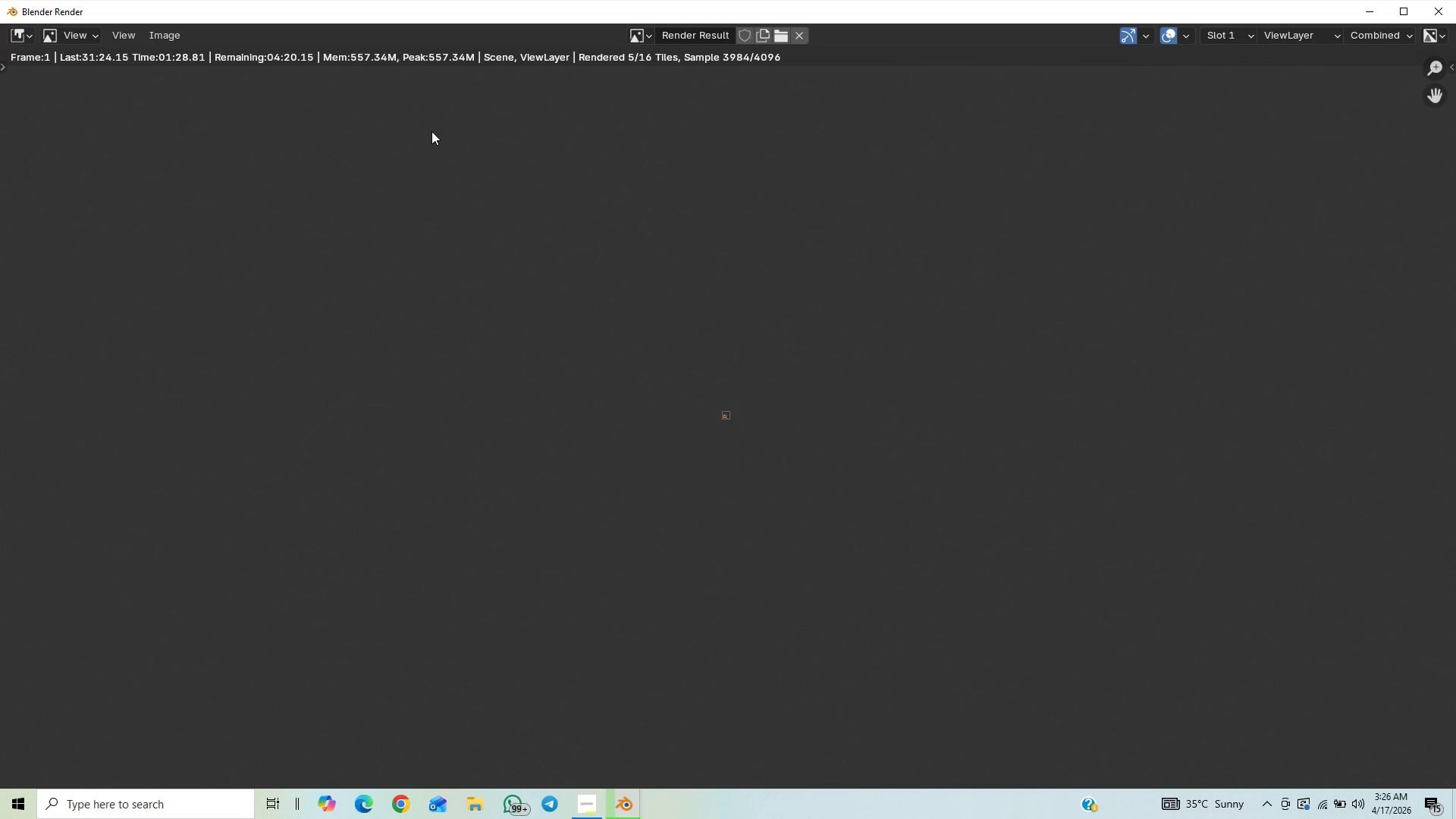 
scroll: coordinate [431, 131], scroll_direction: up, amount: 2.0
 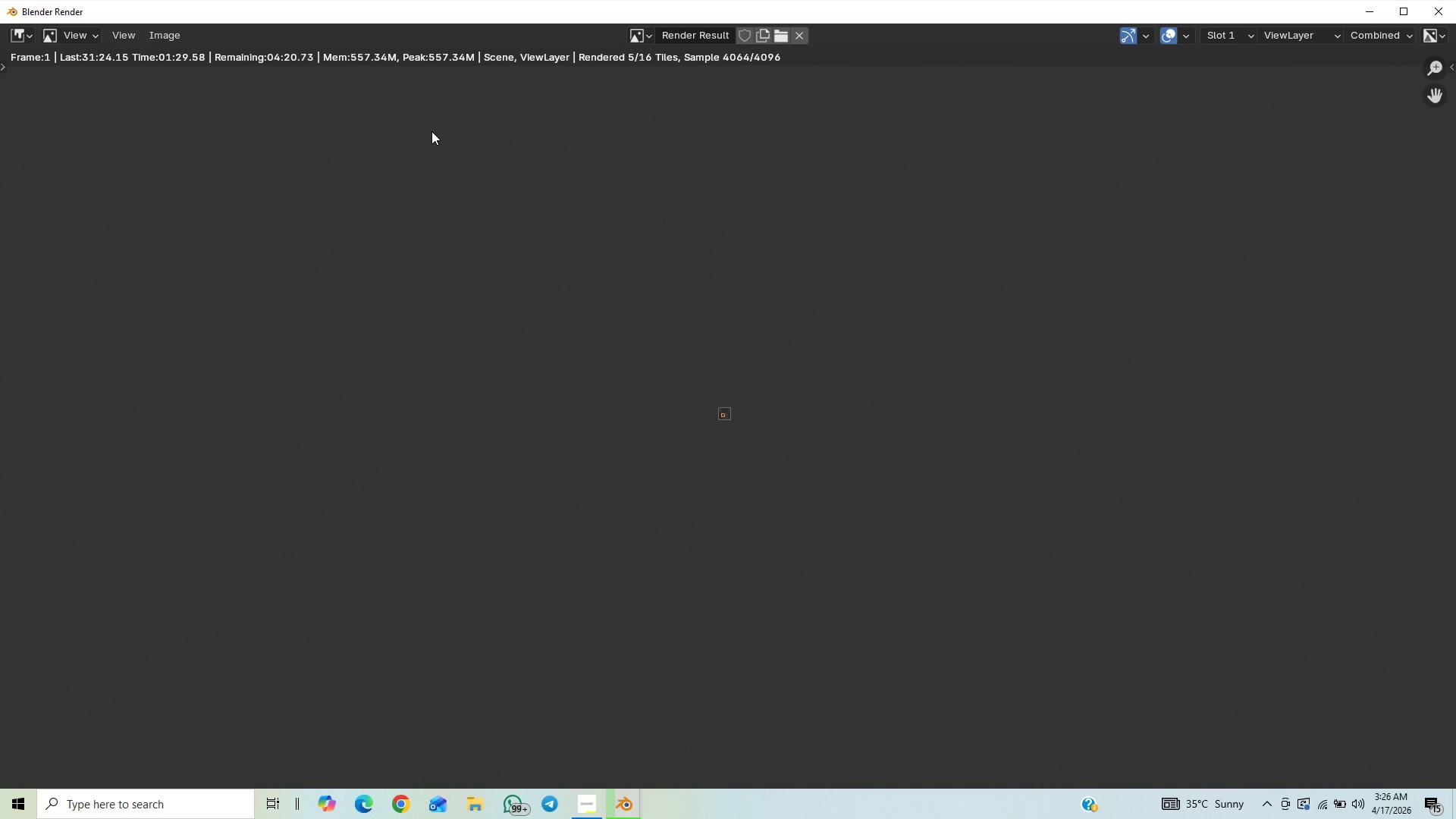 
scroll: coordinate [474, 146], scroll_direction: down, amount: 24.0
 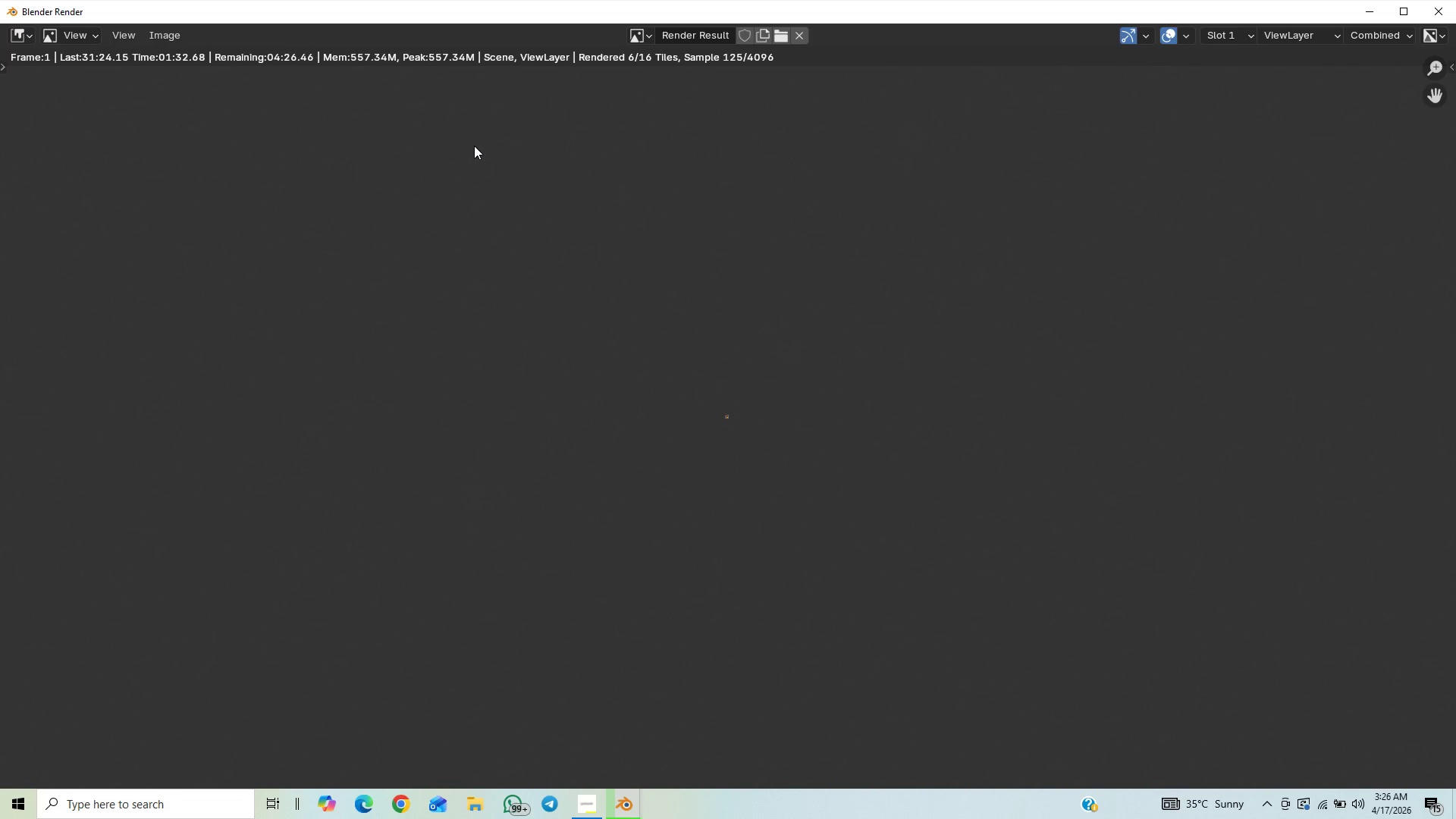 
scroll: coordinate [666, 402], scroll_direction: up, amount: 40.0
 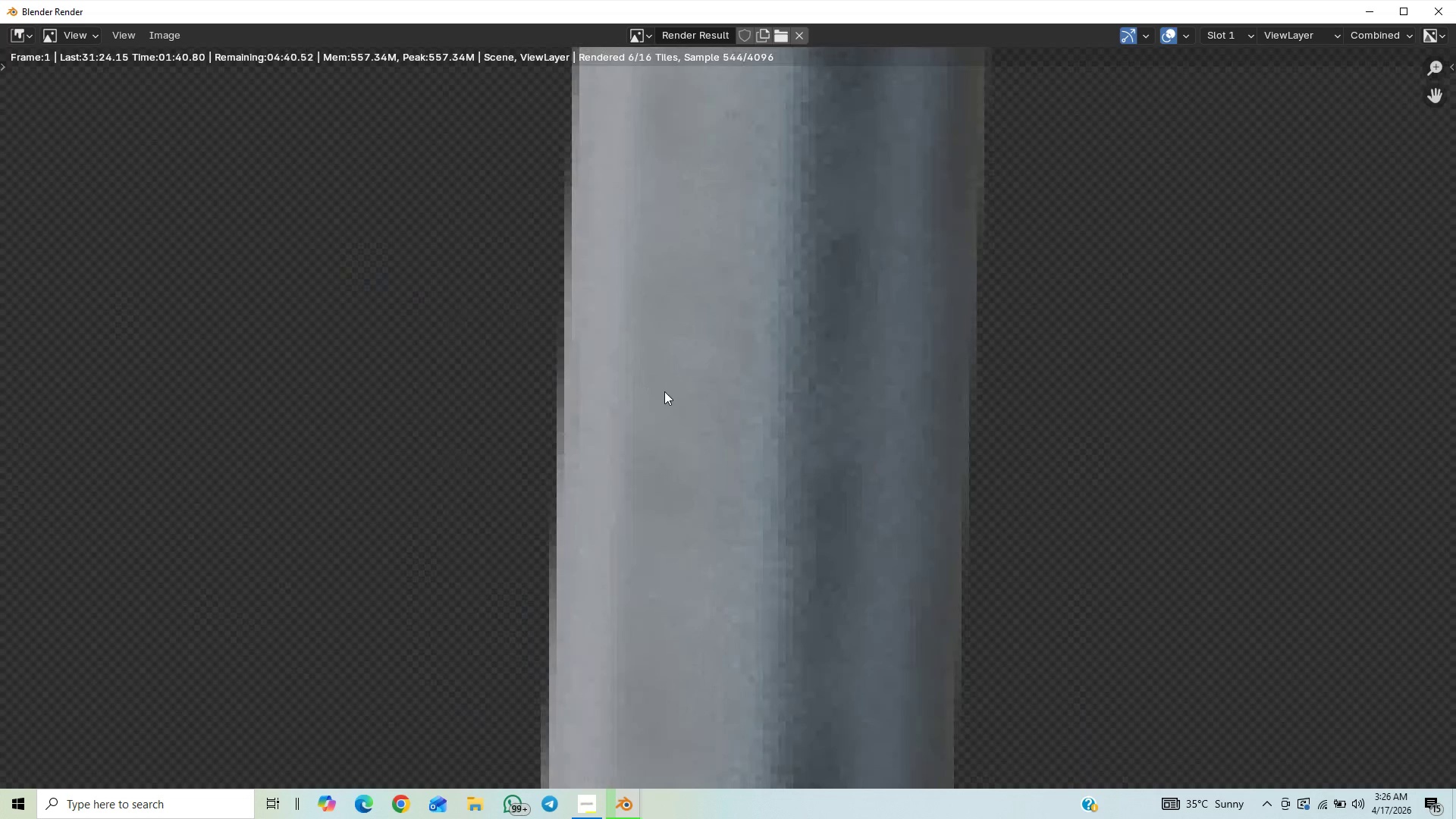 
scroll: coordinate [666, 389], scroll_direction: down, amount: 3.0
 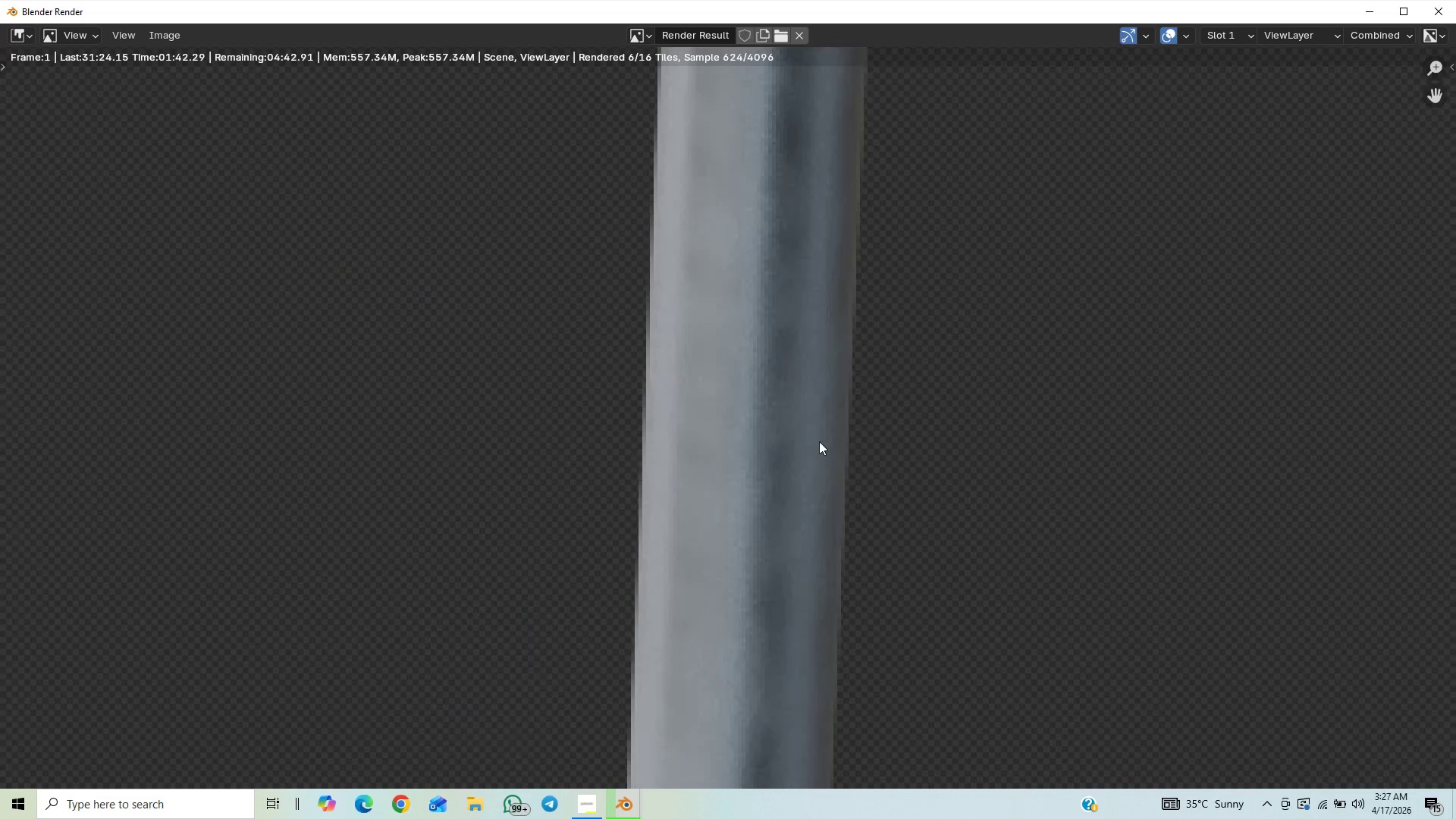 
scroll: coordinate [830, 429], scroll_direction: up, amount: 8.0
 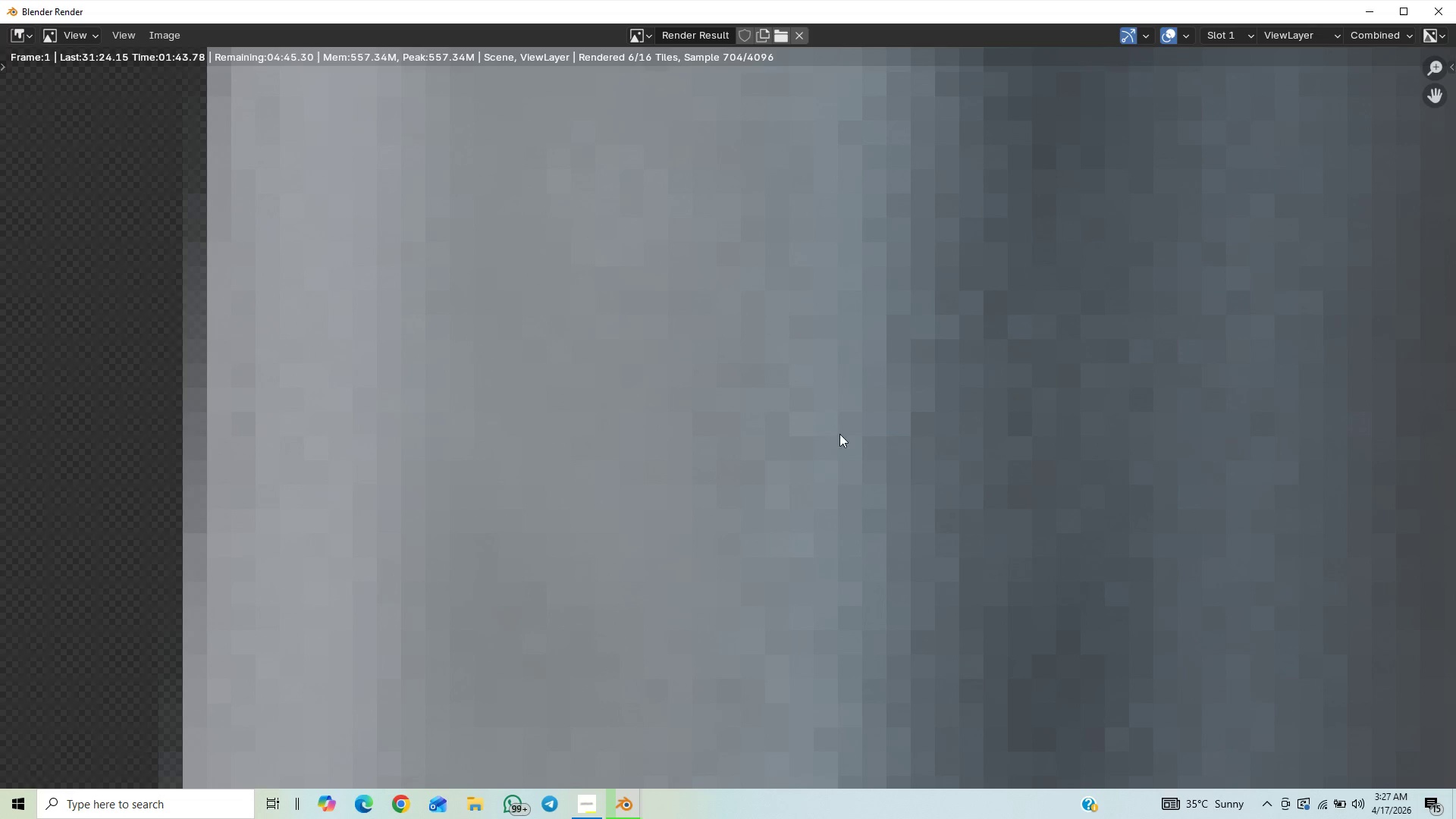 
left_click_drag(start_coordinate=[878, 431], to_coordinate=[893, 432])
 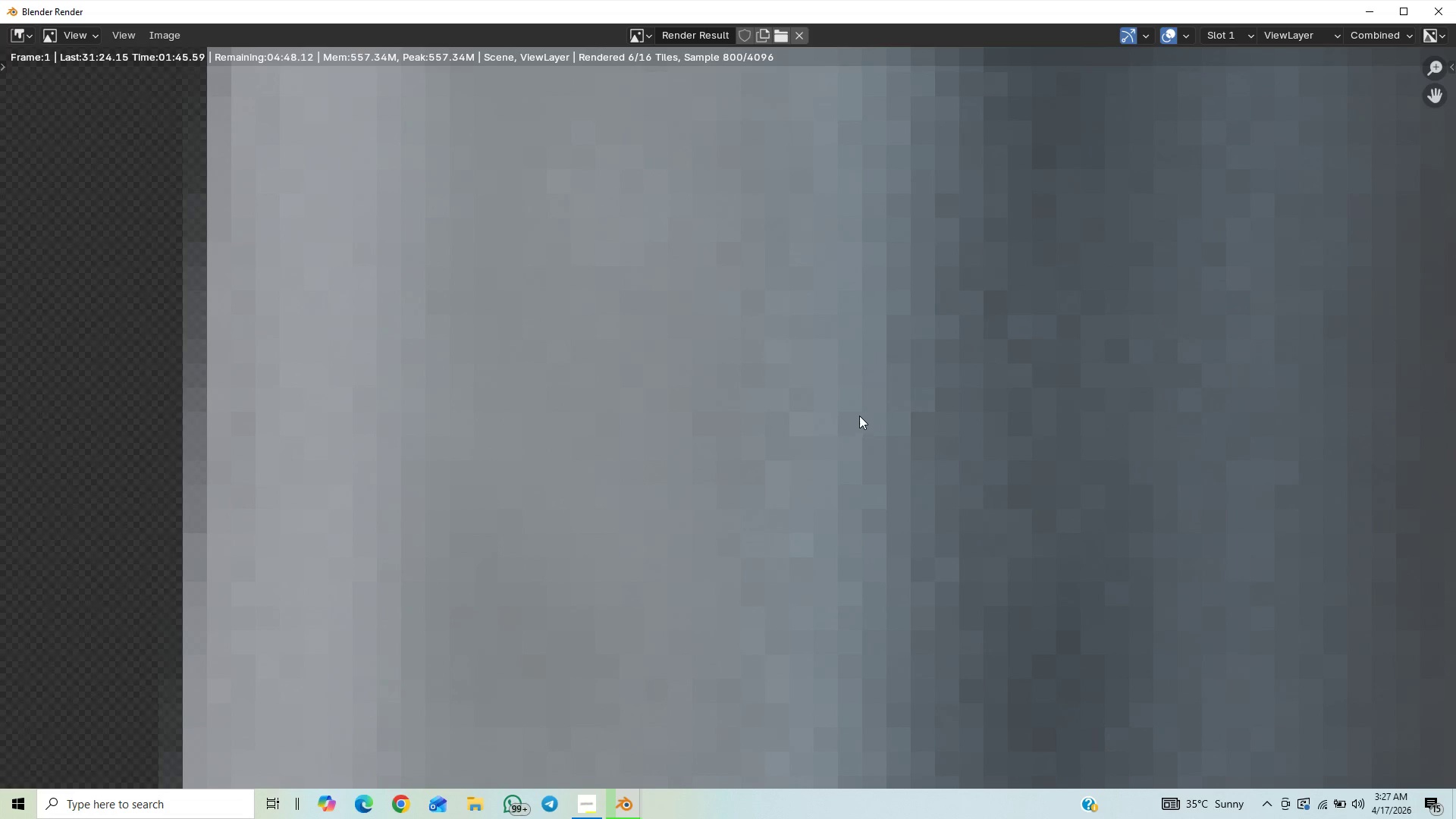 
scroll: coordinate [849, 446], scroll_direction: down, amount: 22.0
 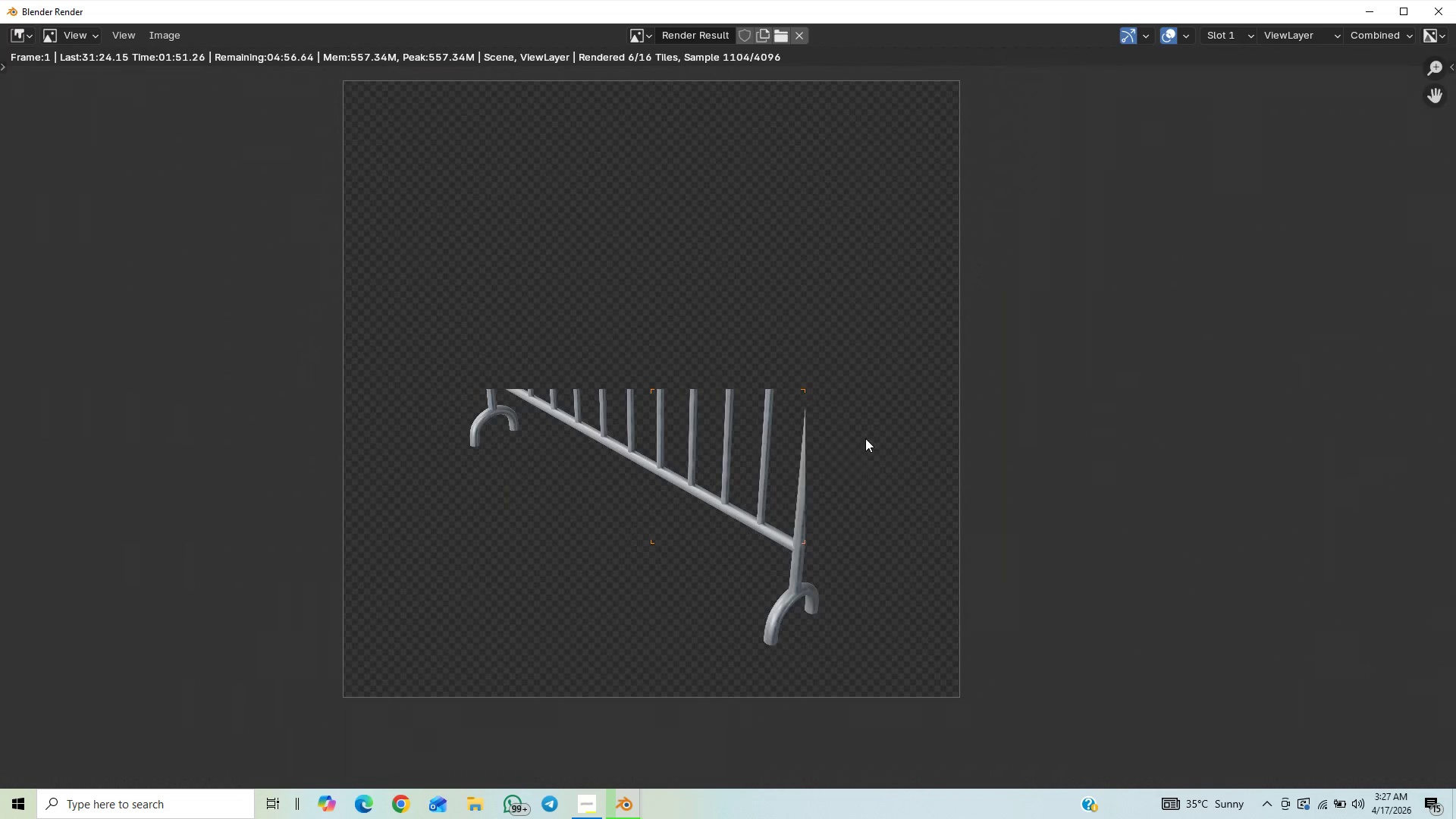 
scroll: coordinate [864, 475], scroll_direction: up, amount: 20.0
 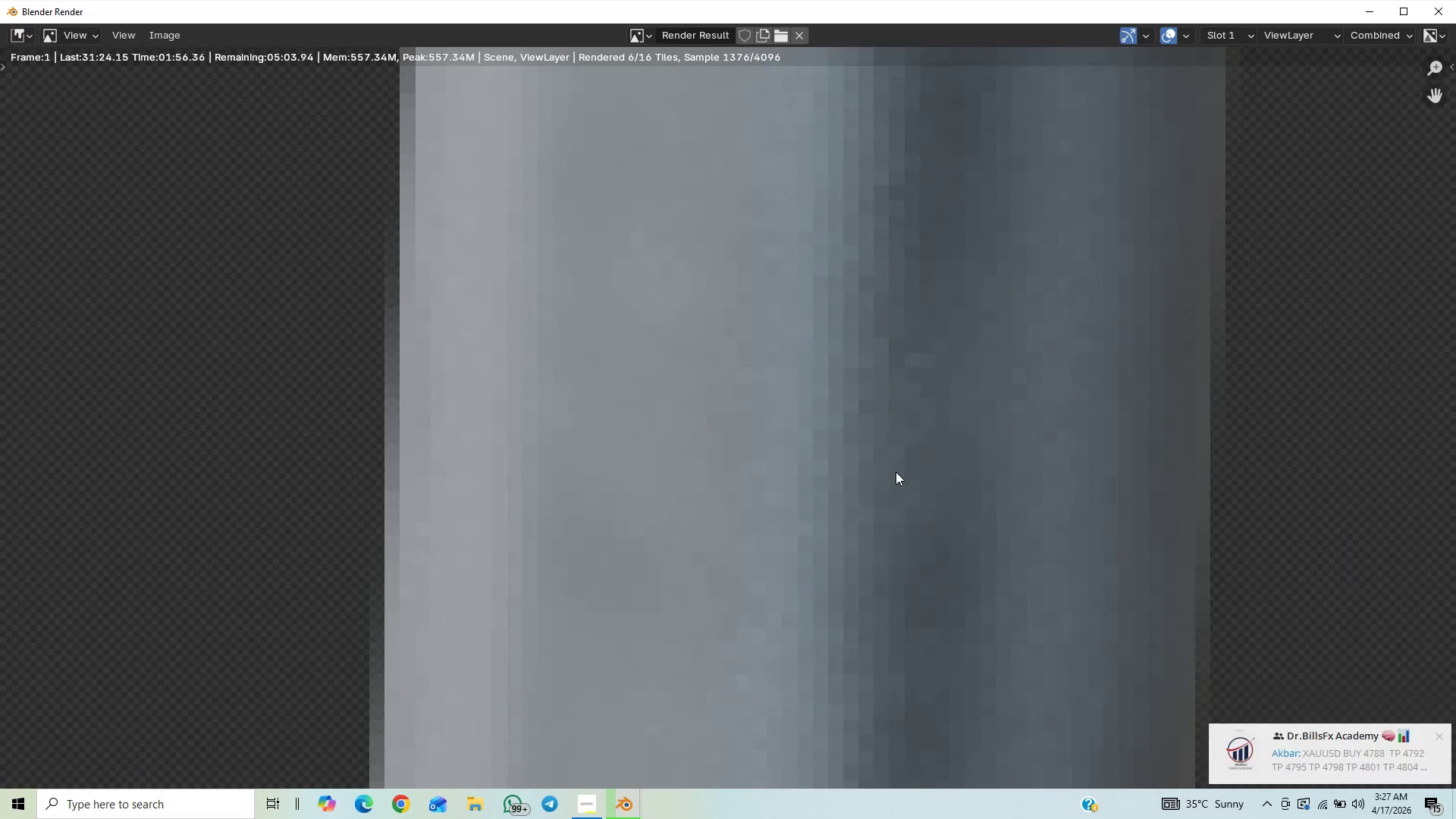 
scroll: coordinate [889, 485], scroll_direction: down, amount: 11.0
 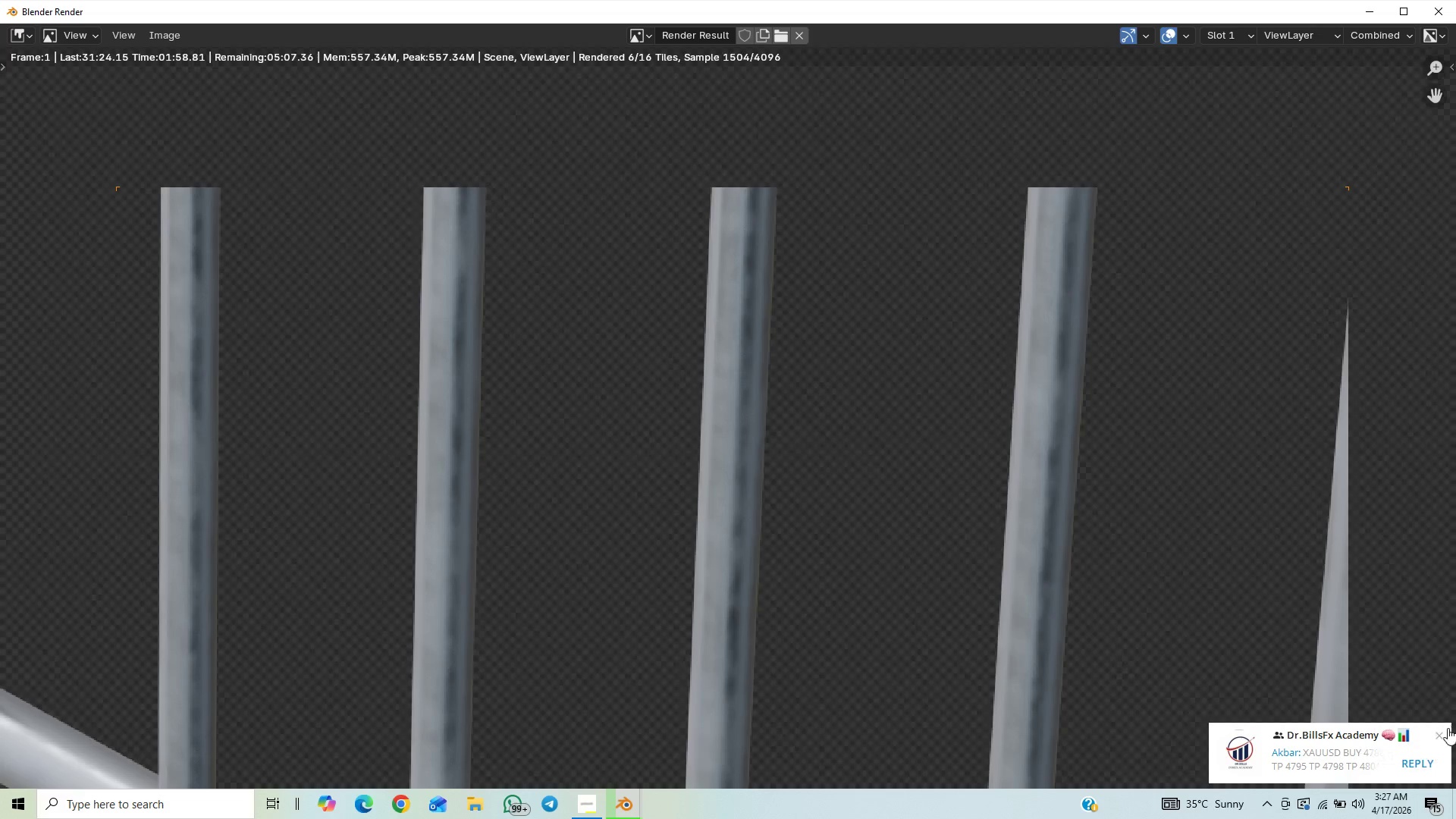 
left_click_drag(start_coordinate=[1444, 730], to_coordinate=[1441, 734])
 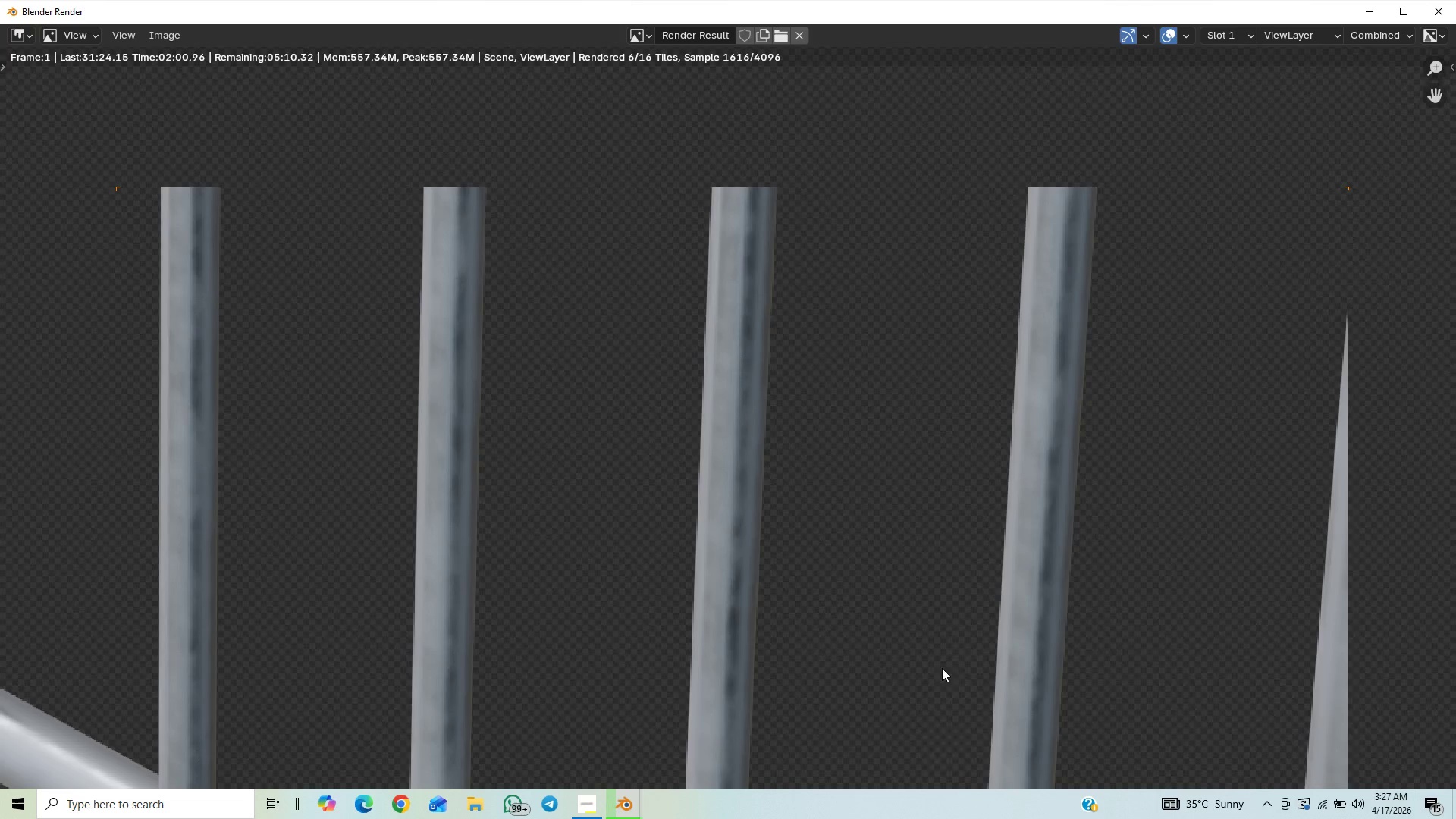 
scroll: coordinate [808, 709], scroll_direction: up, amount: 11.0
 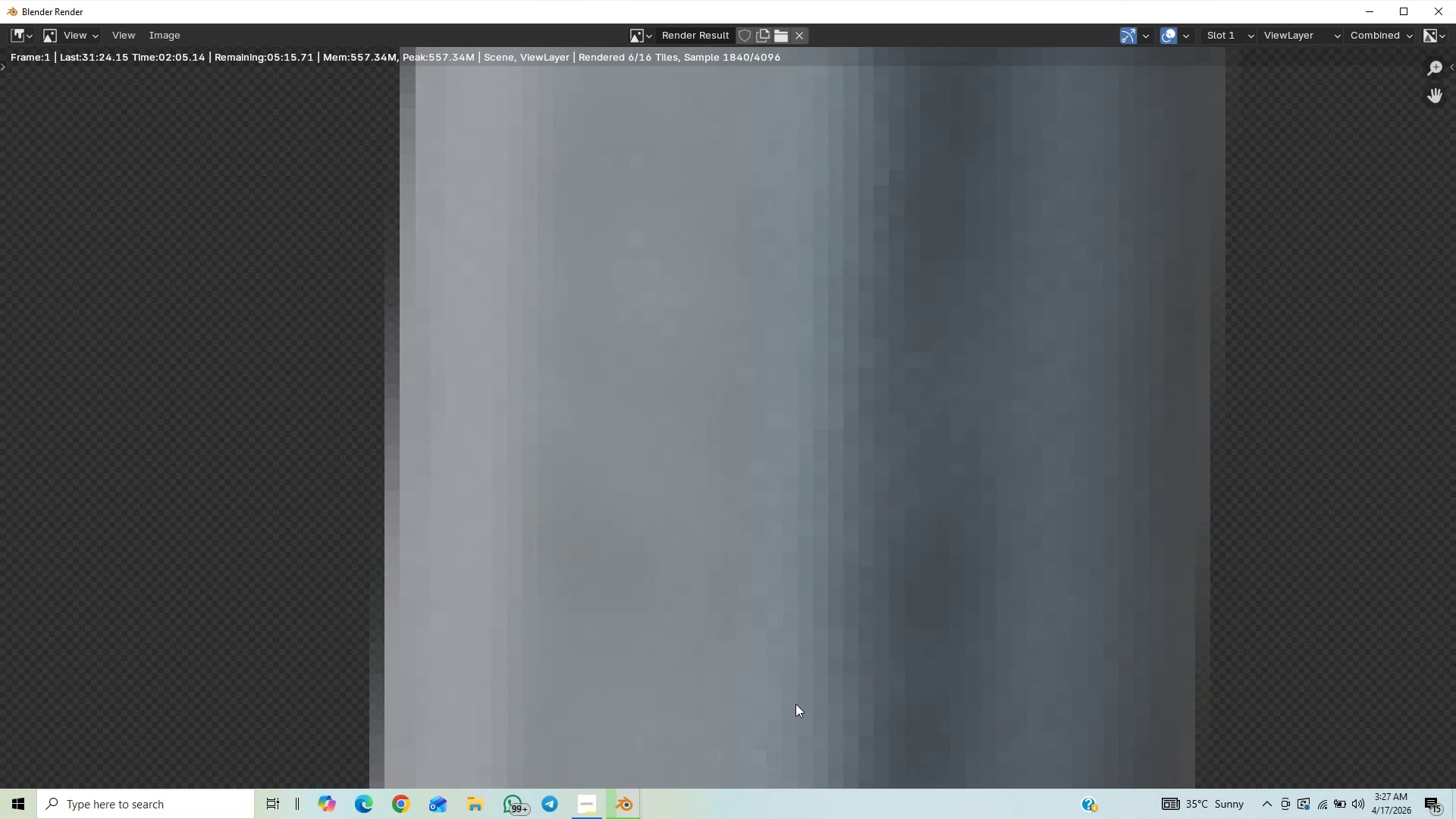 
scroll: coordinate [793, 704], scroll_direction: down, amount: 24.0
 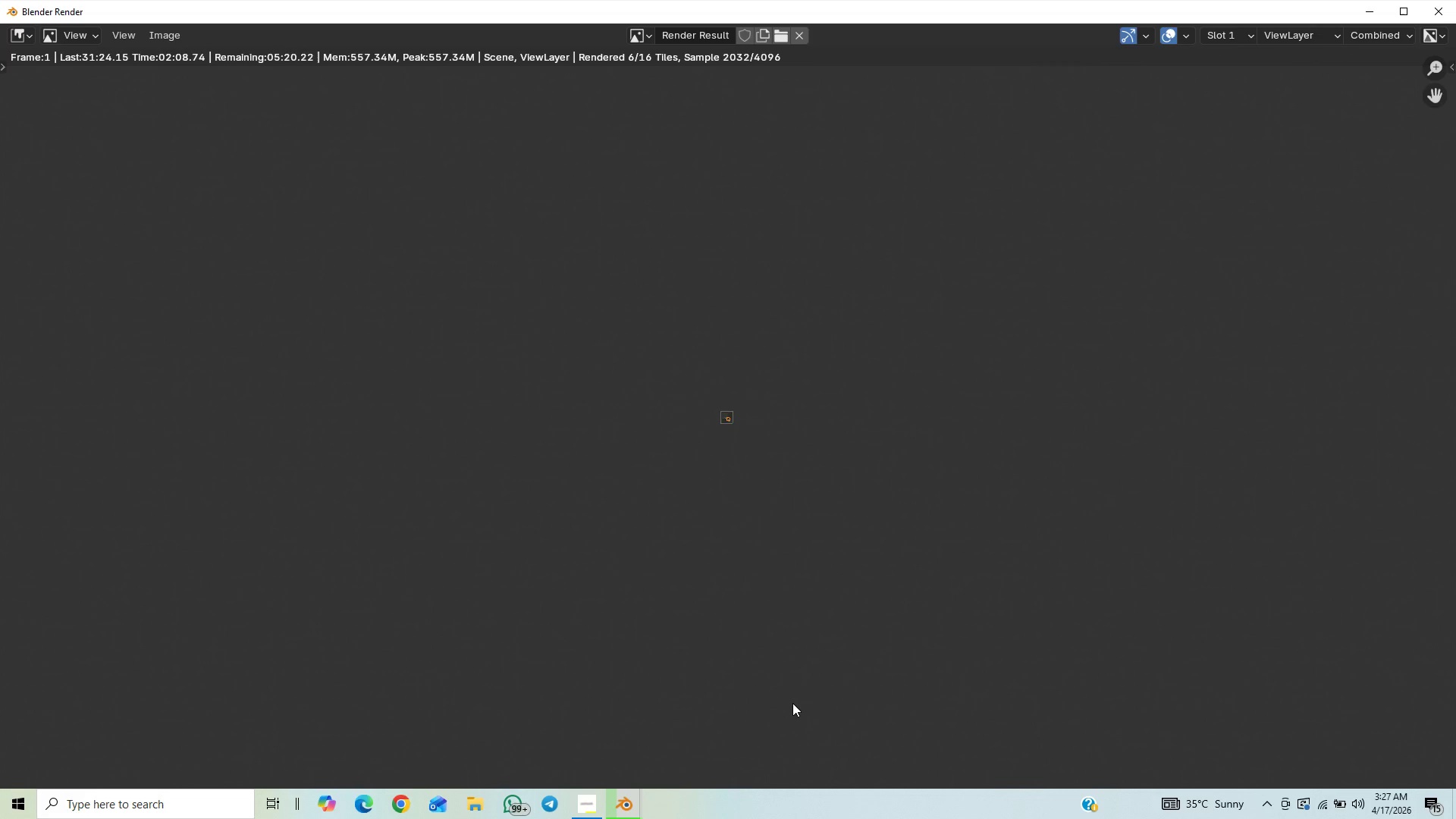 
scroll: coordinate [789, 696], scroll_direction: up, amount: 19.0
 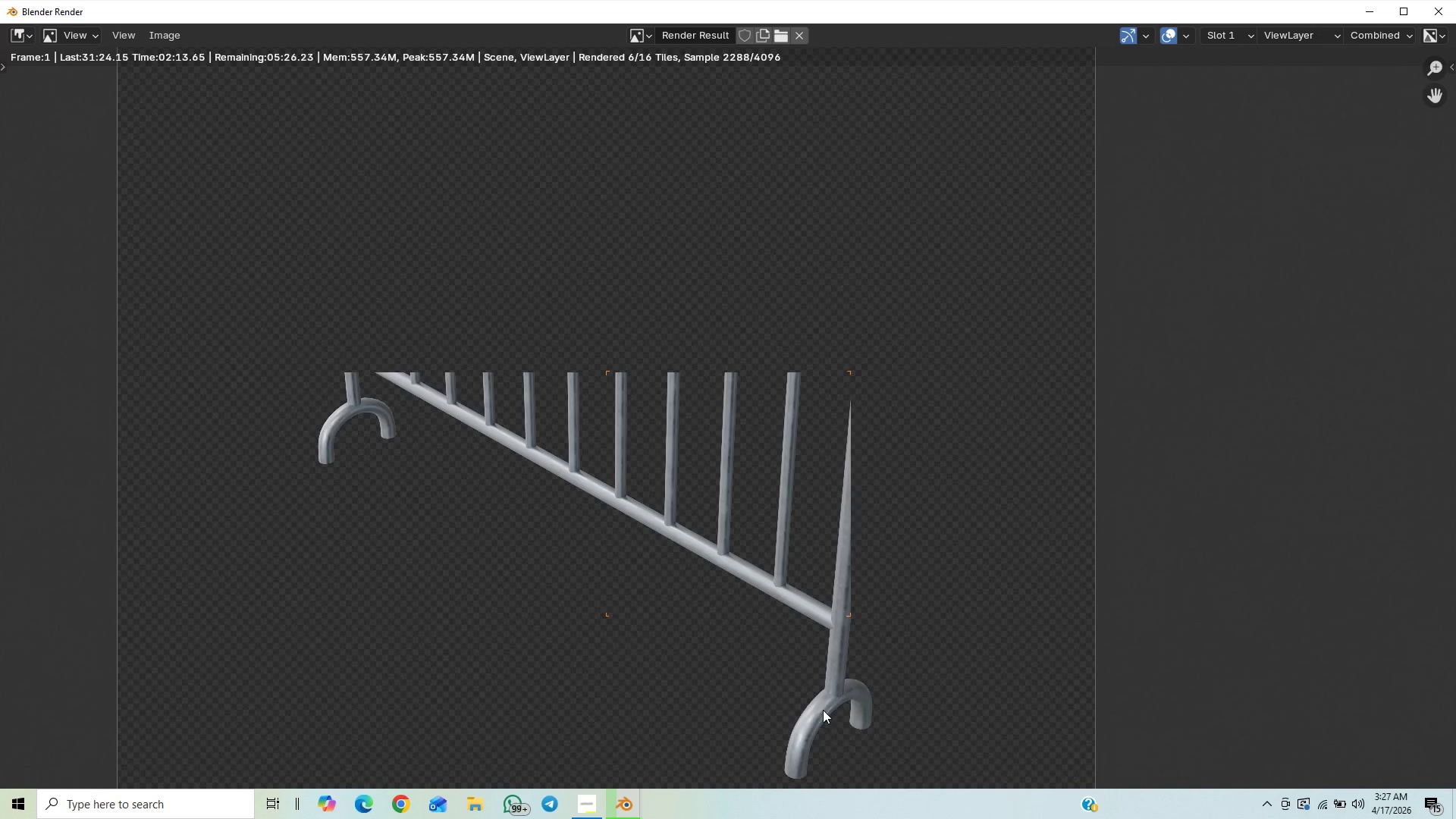 
wait(7.58)
 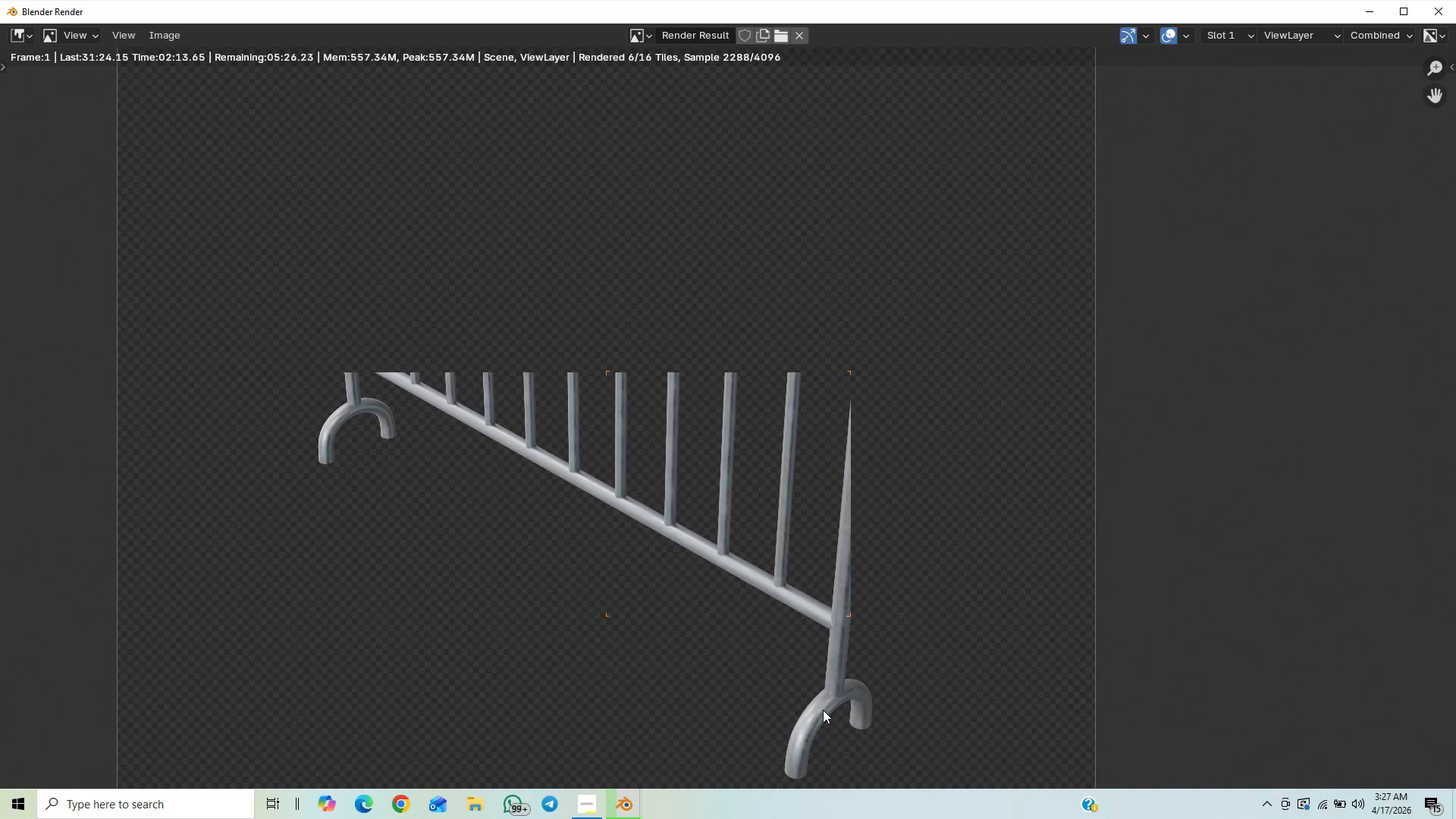 
scroll: coordinate [895, 626], scroll_direction: up, amount: 17.0
 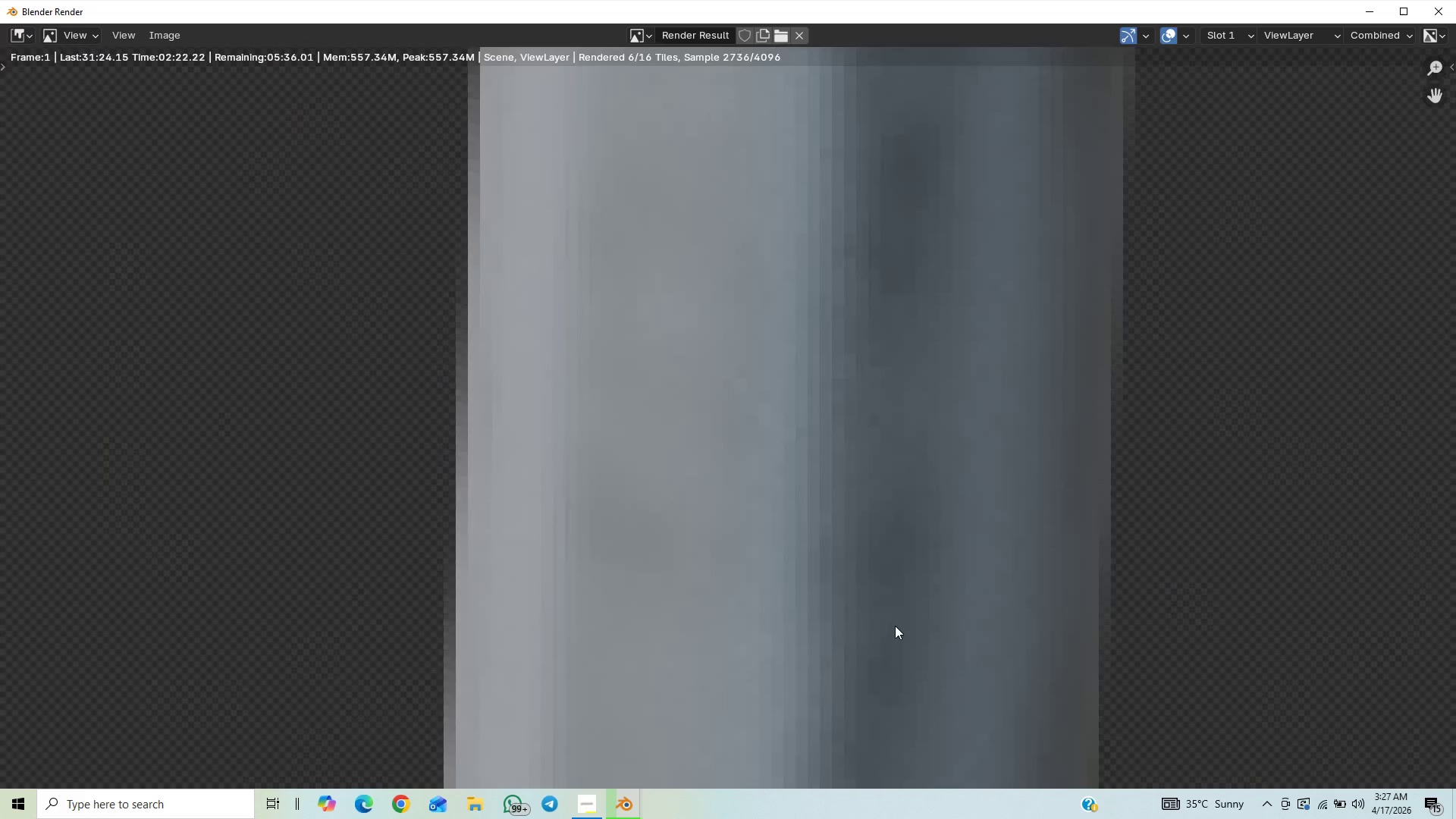 
scroll: coordinate [892, 628], scroll_direction: down, amount: 28.0
 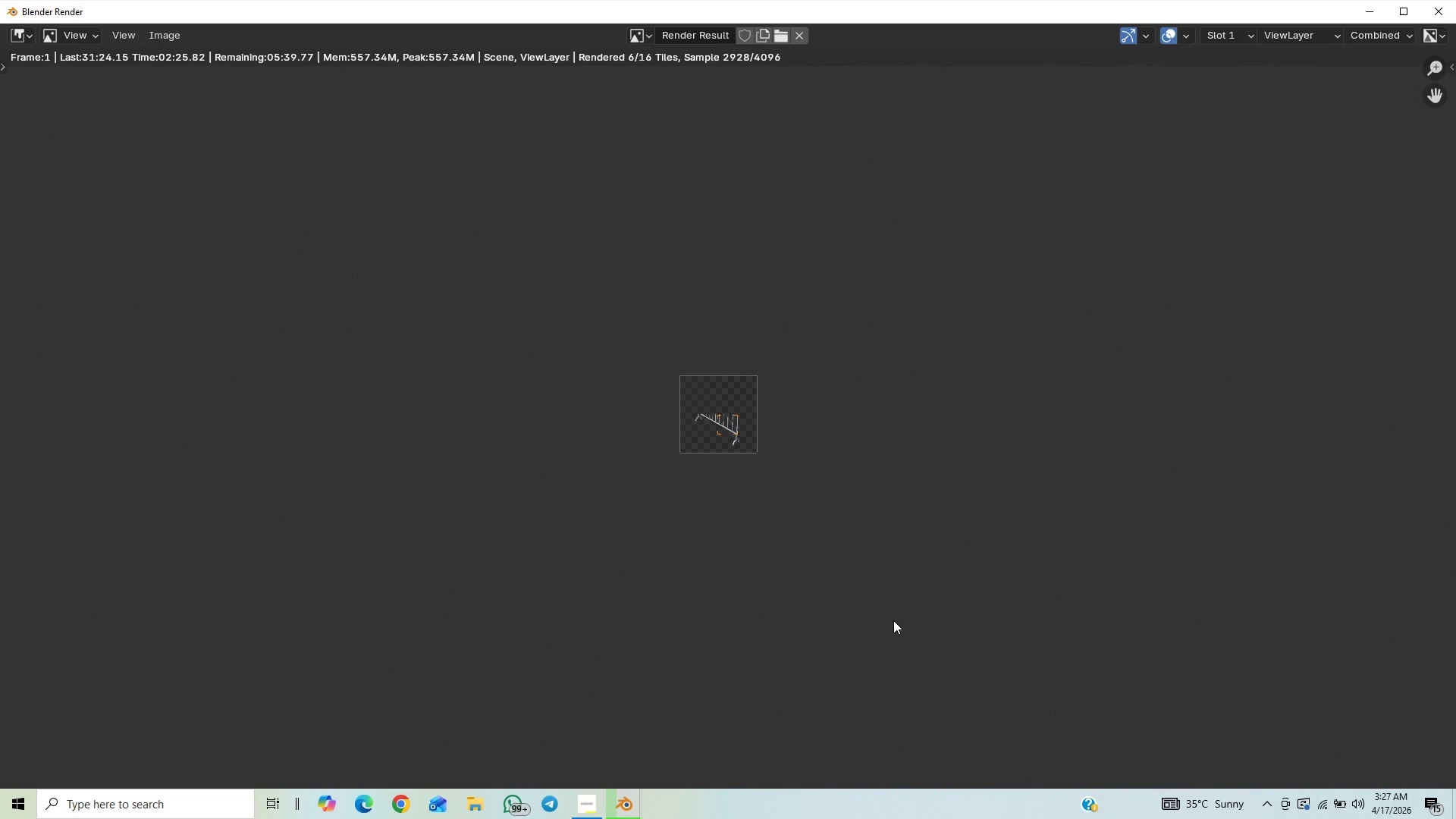 
scroll: coordinate [862, 643], scroll_direction: up, amount: 29.0
 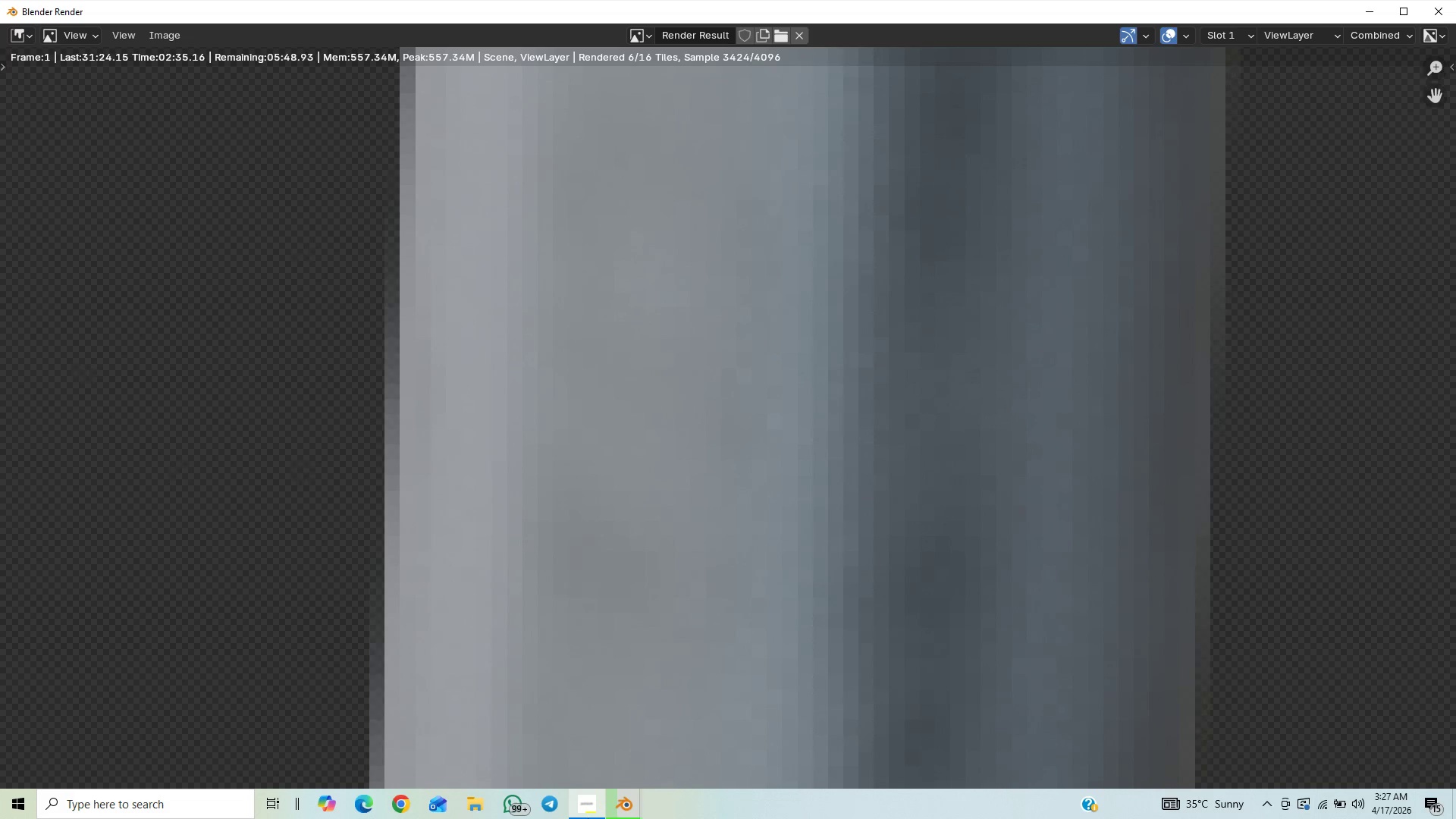 
left_click([580, 803])